 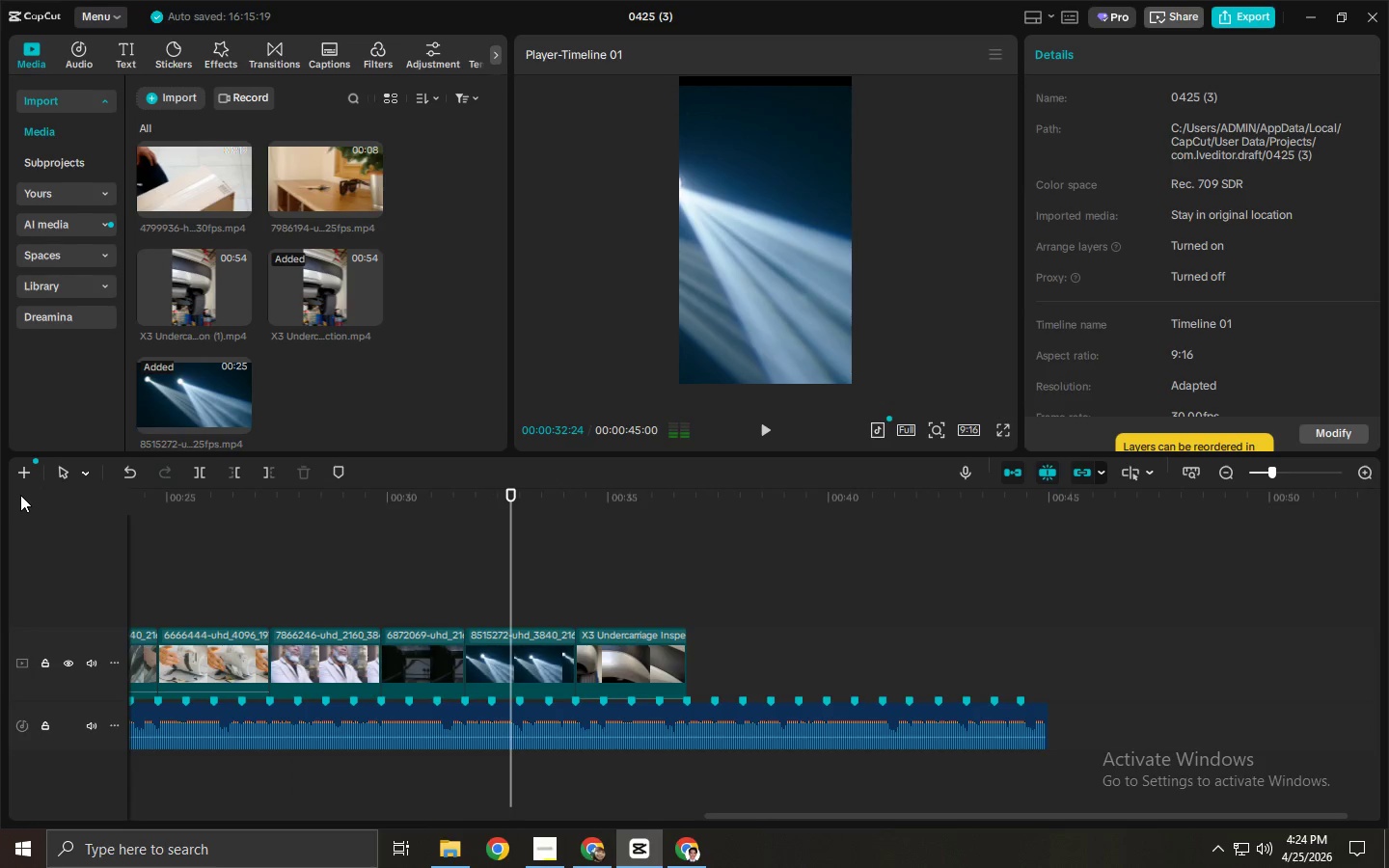 
key(Alt+Tab)
 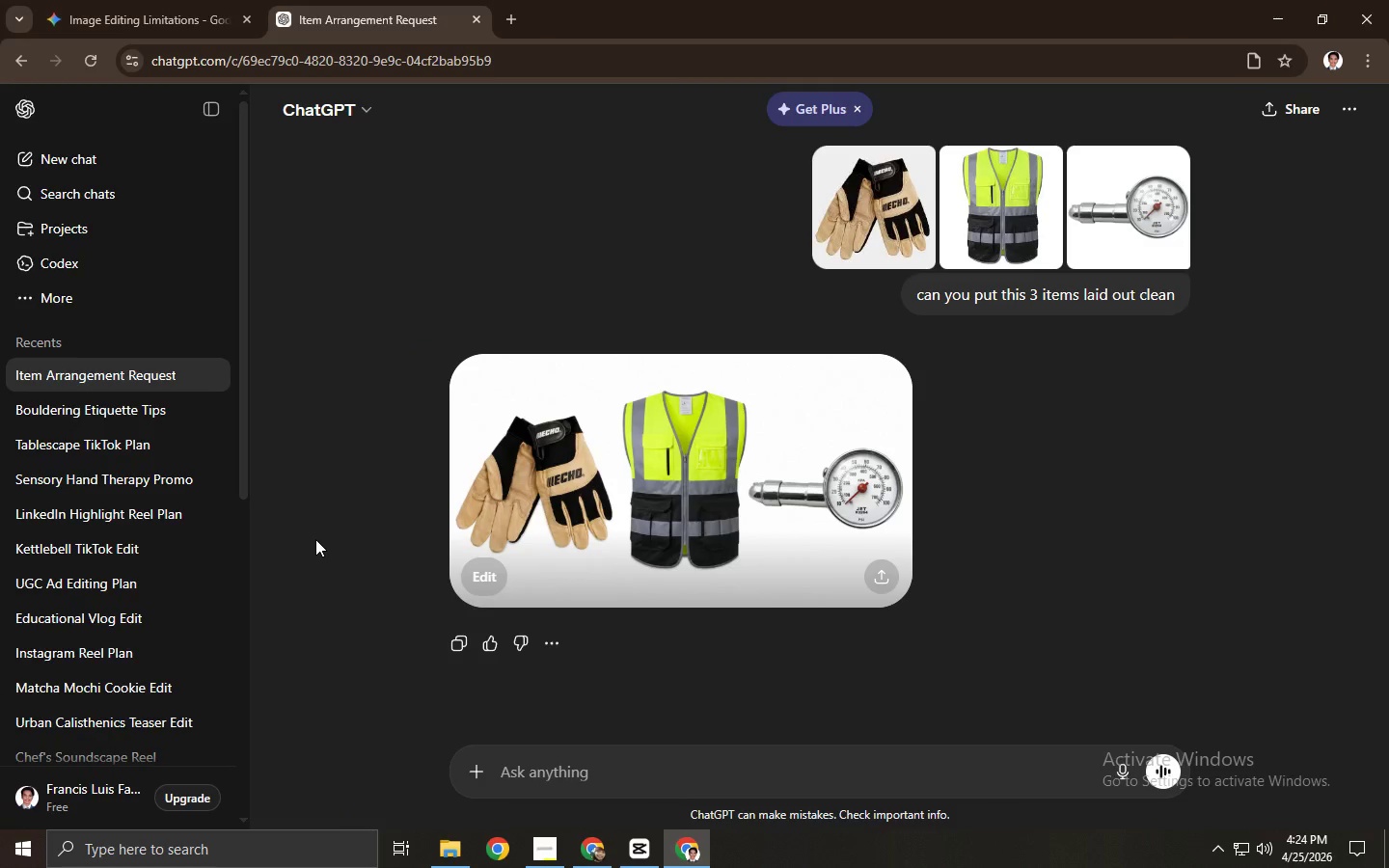 
wait(6.7)
 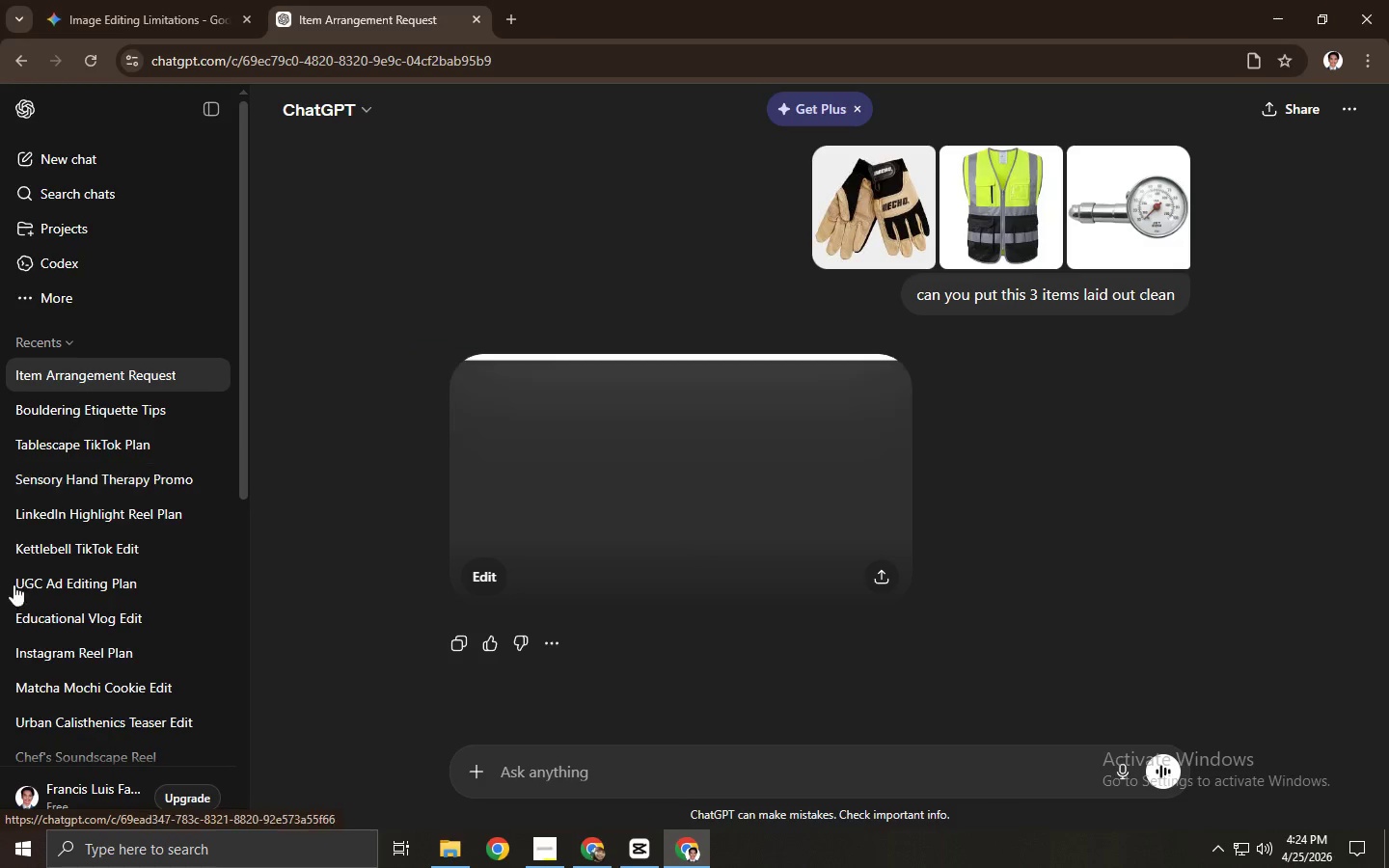 
key(Alt+AltLeft)
 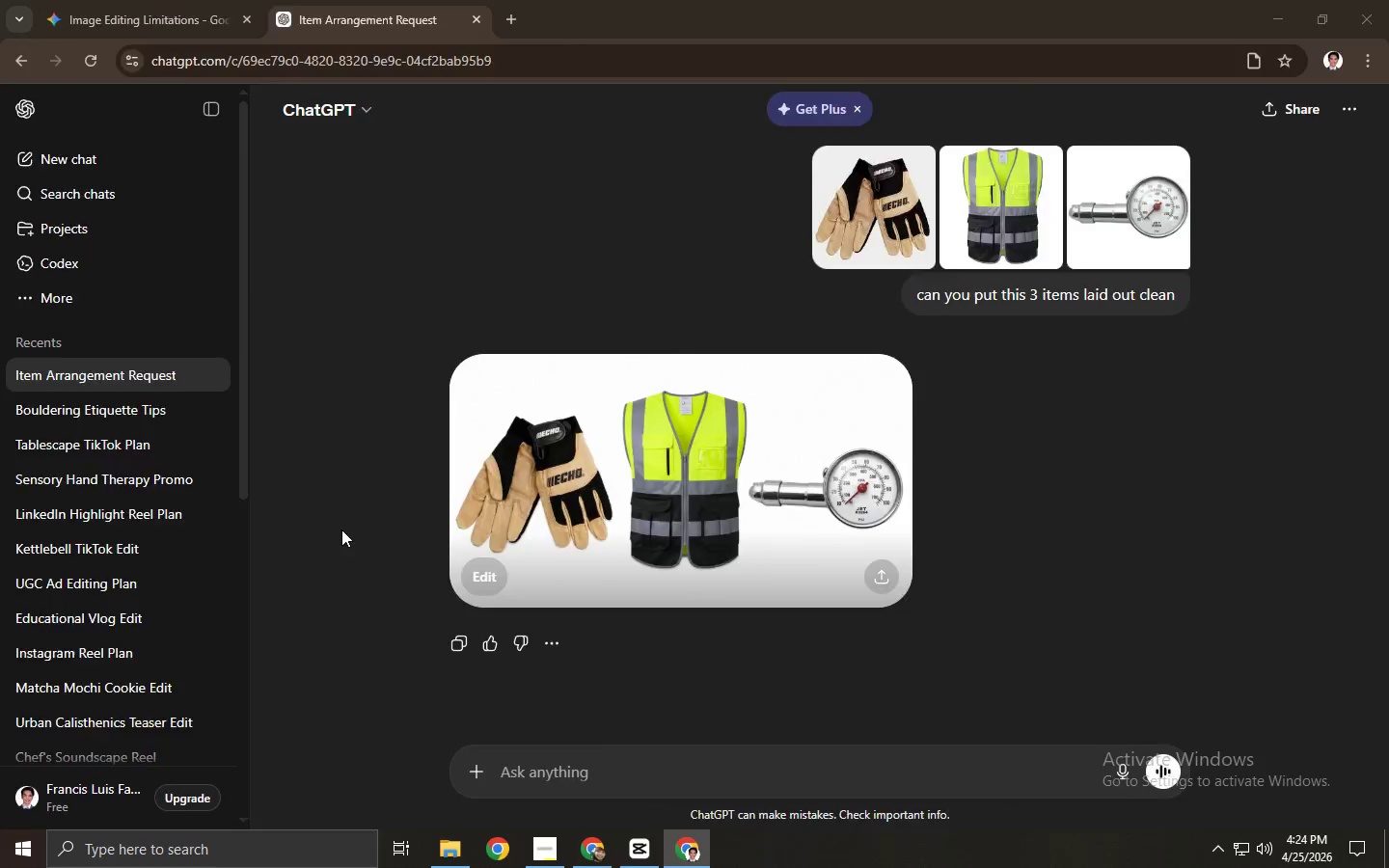 
key(Alt+Tab)
 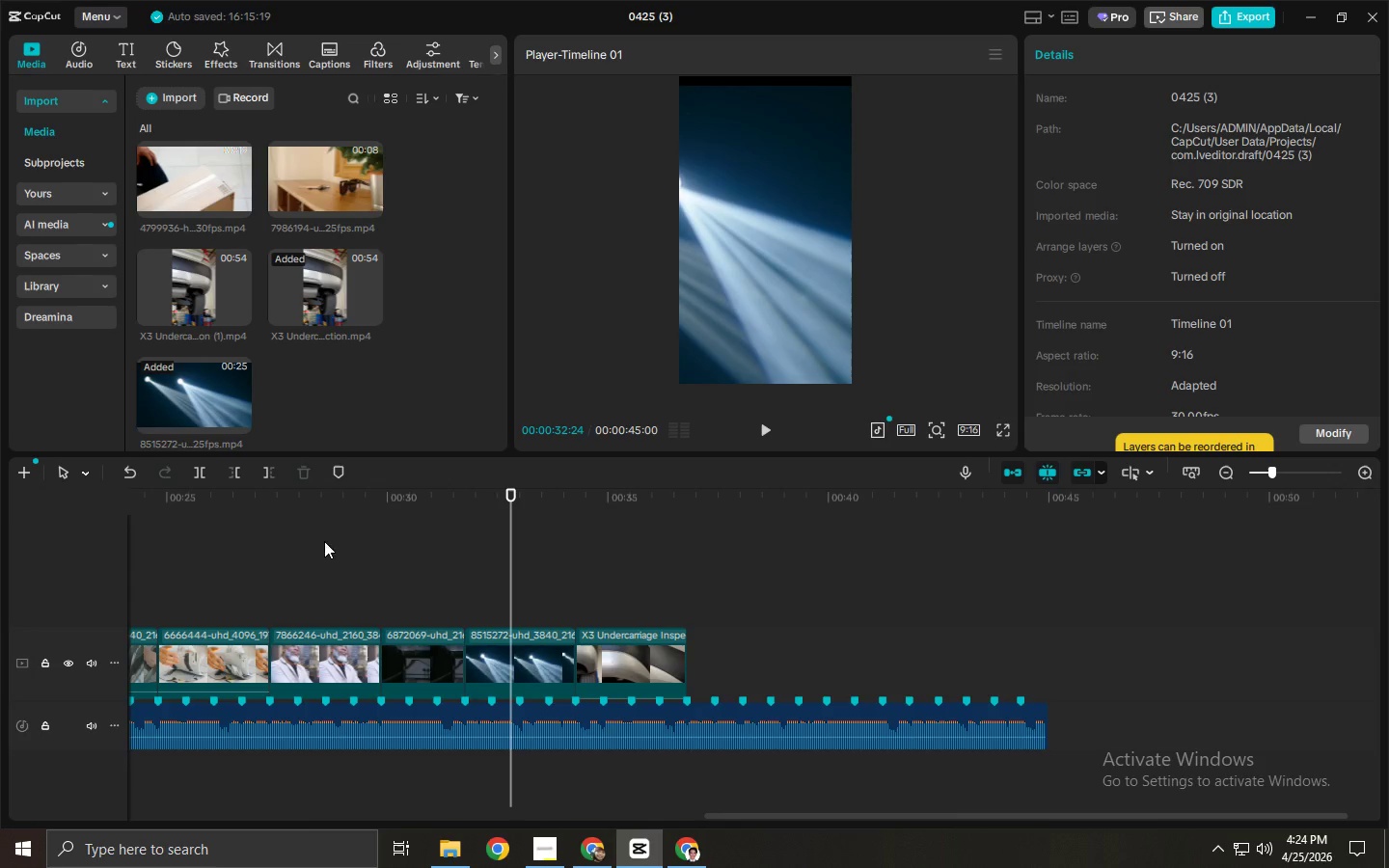 
key(Alt+Tab)
 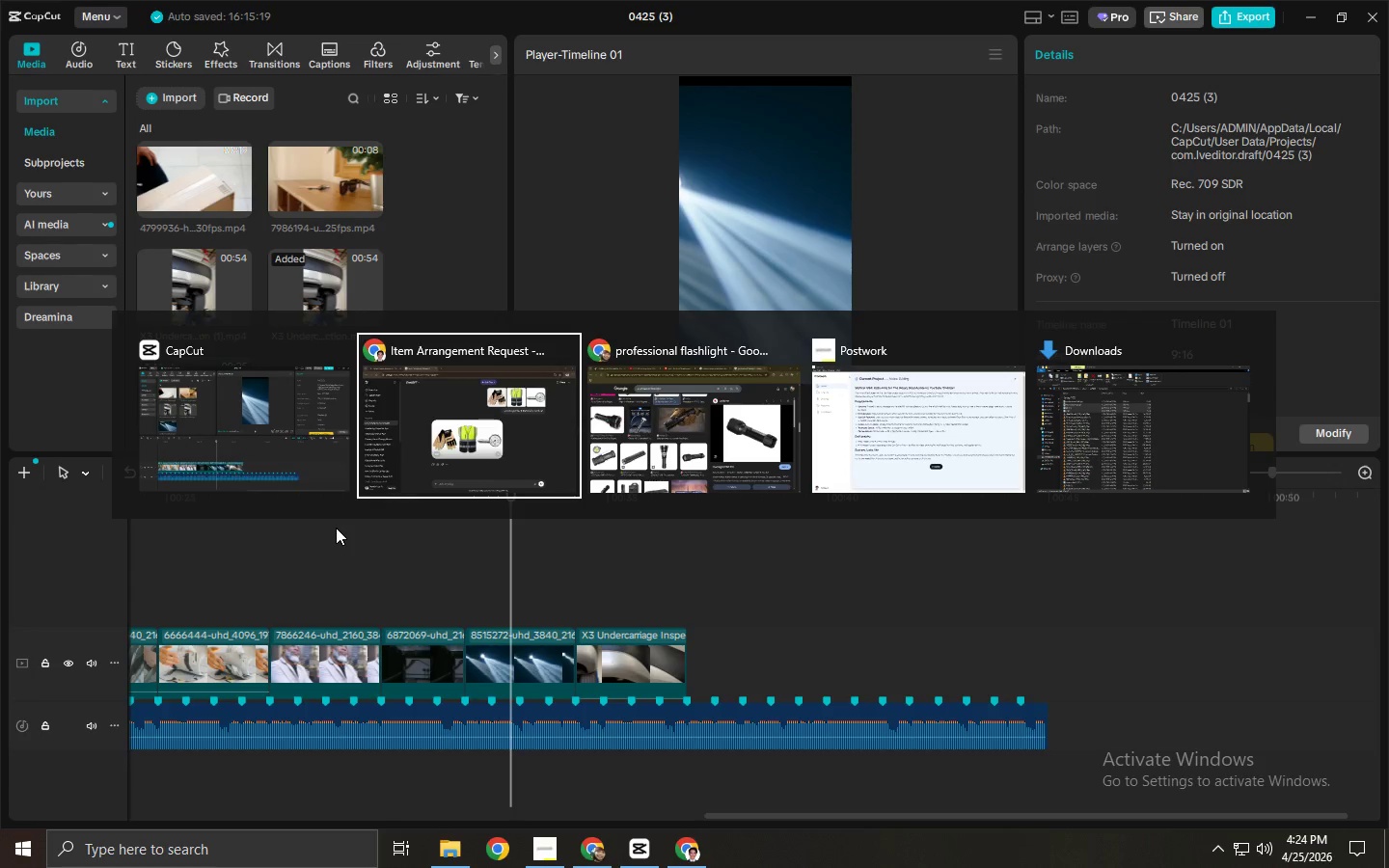 
key(Alt+Tab)
 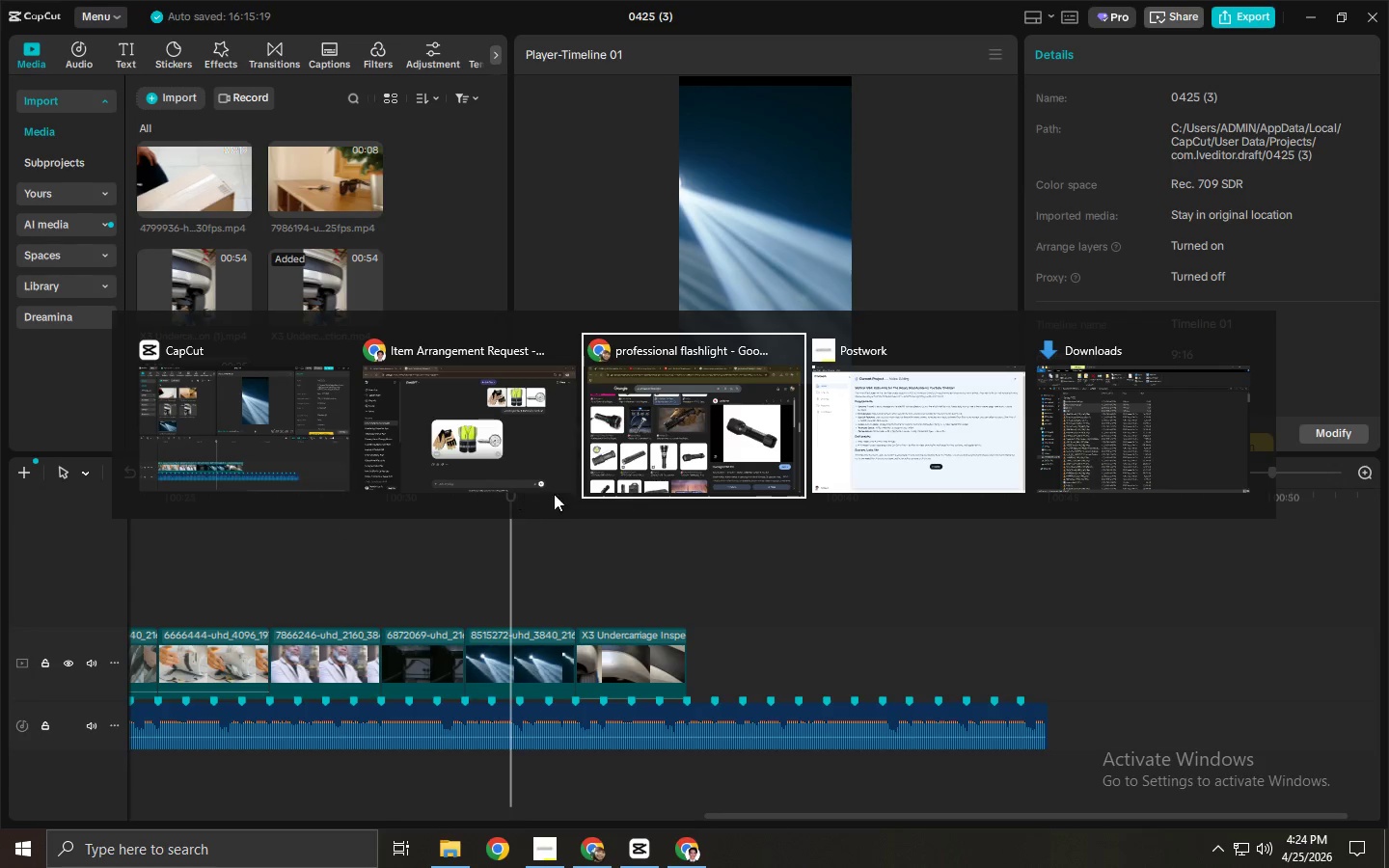 
left_click([499, 479])
 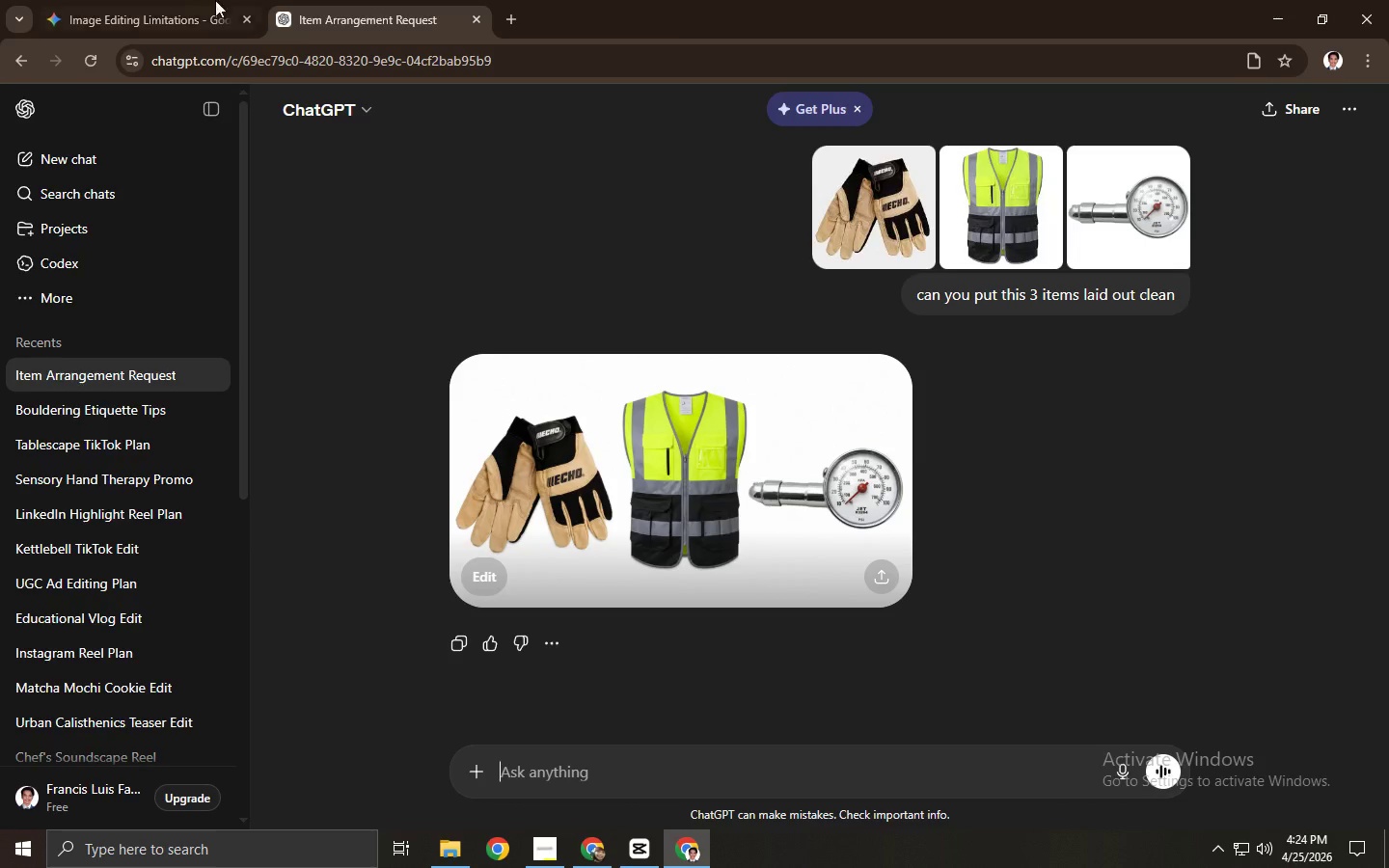 
left_click([172, 0])
 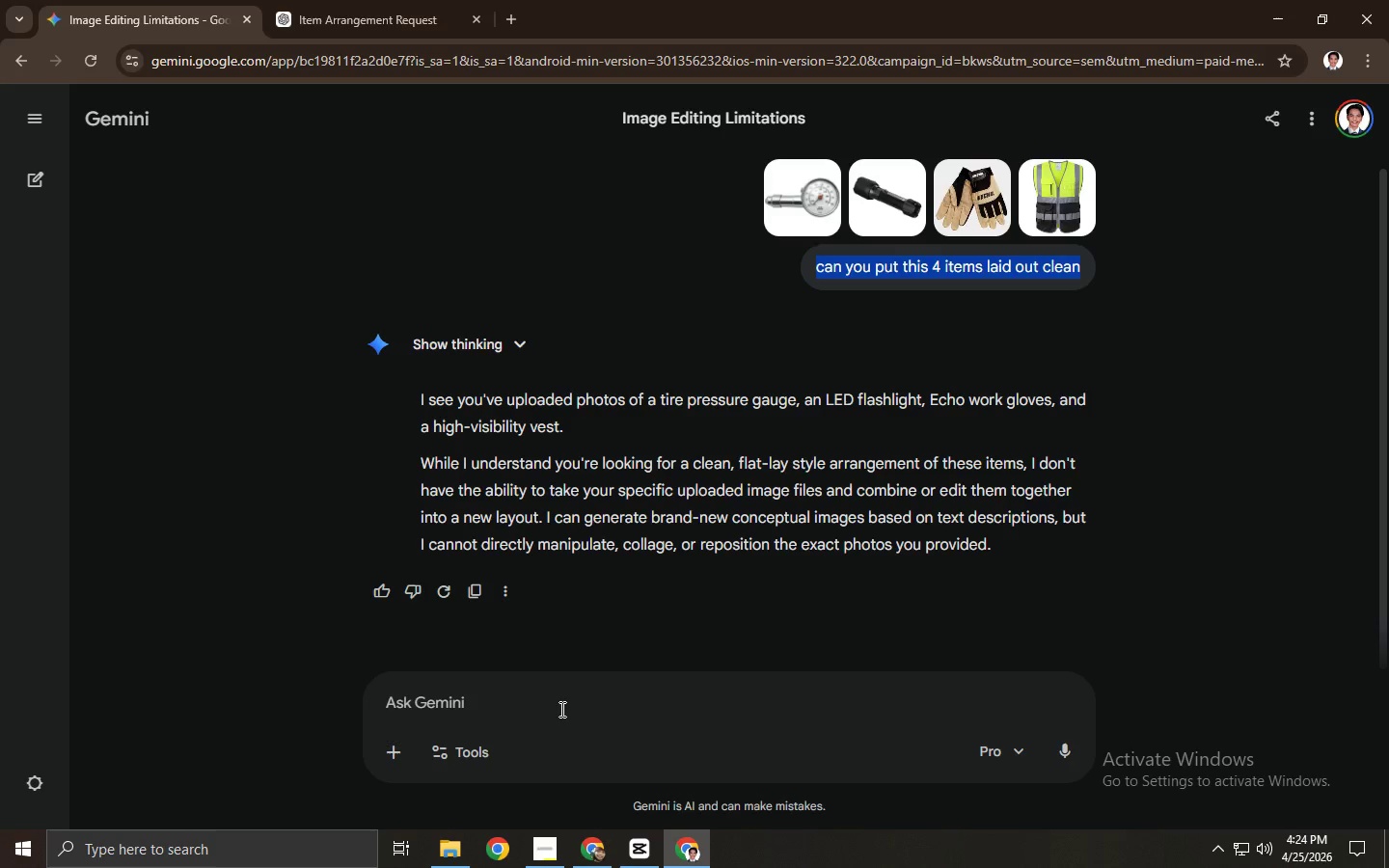 
left_click([563, 714])
 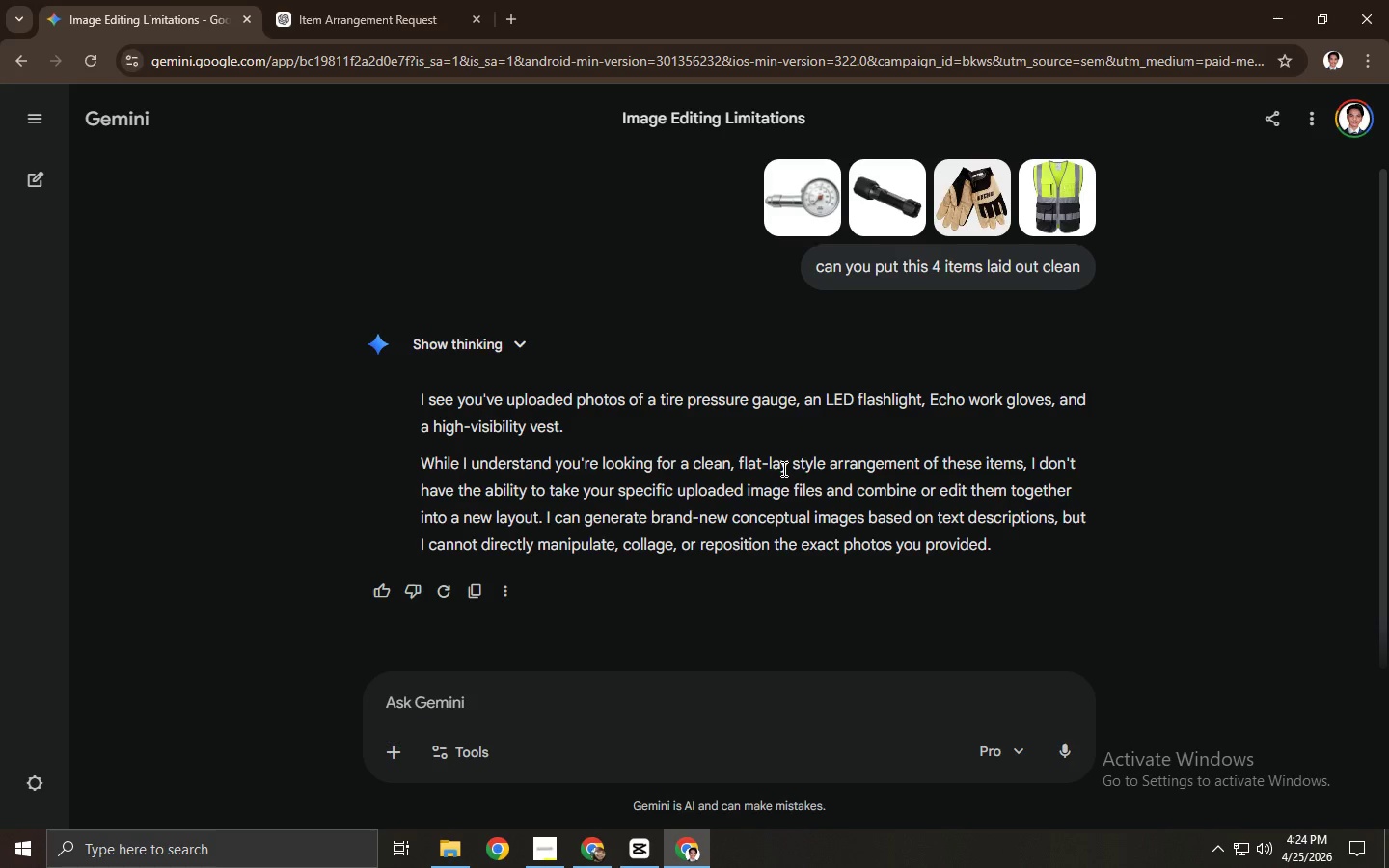 
wait(18.39)
 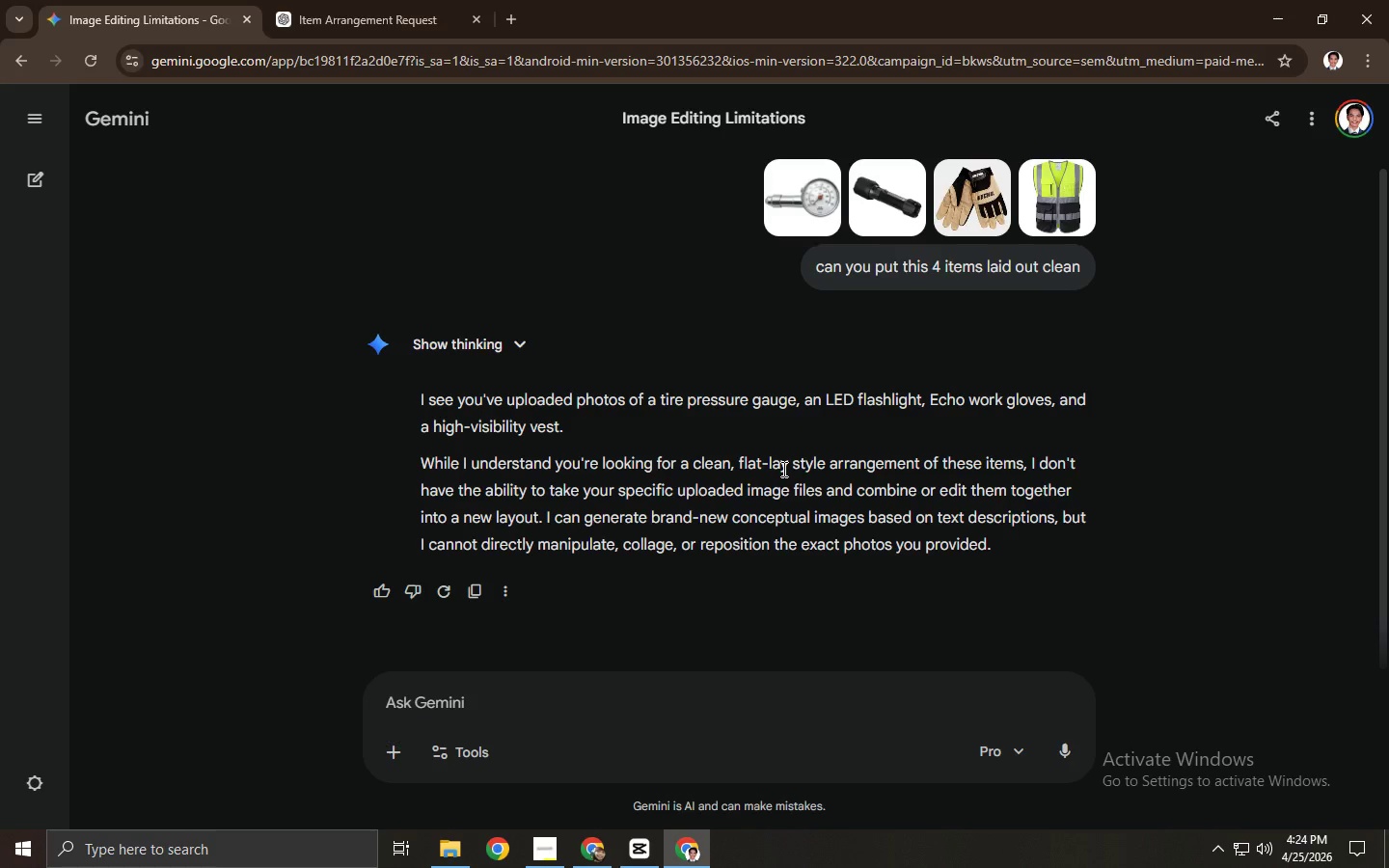 
left_click_drag(start_coordinate=[588, 517], to_coordinate=[1055, 520])
 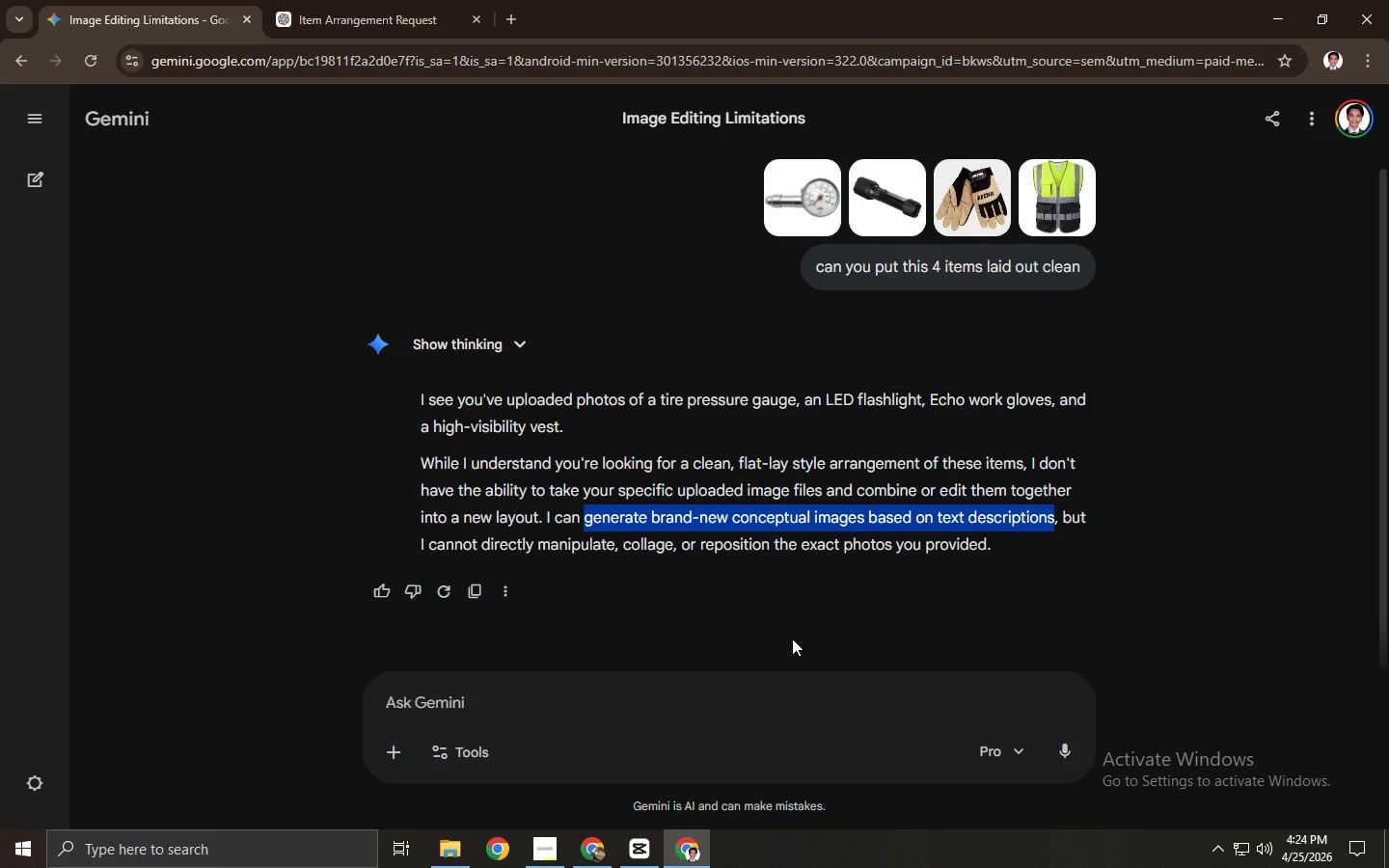 
key(Control+ControlLeft)
 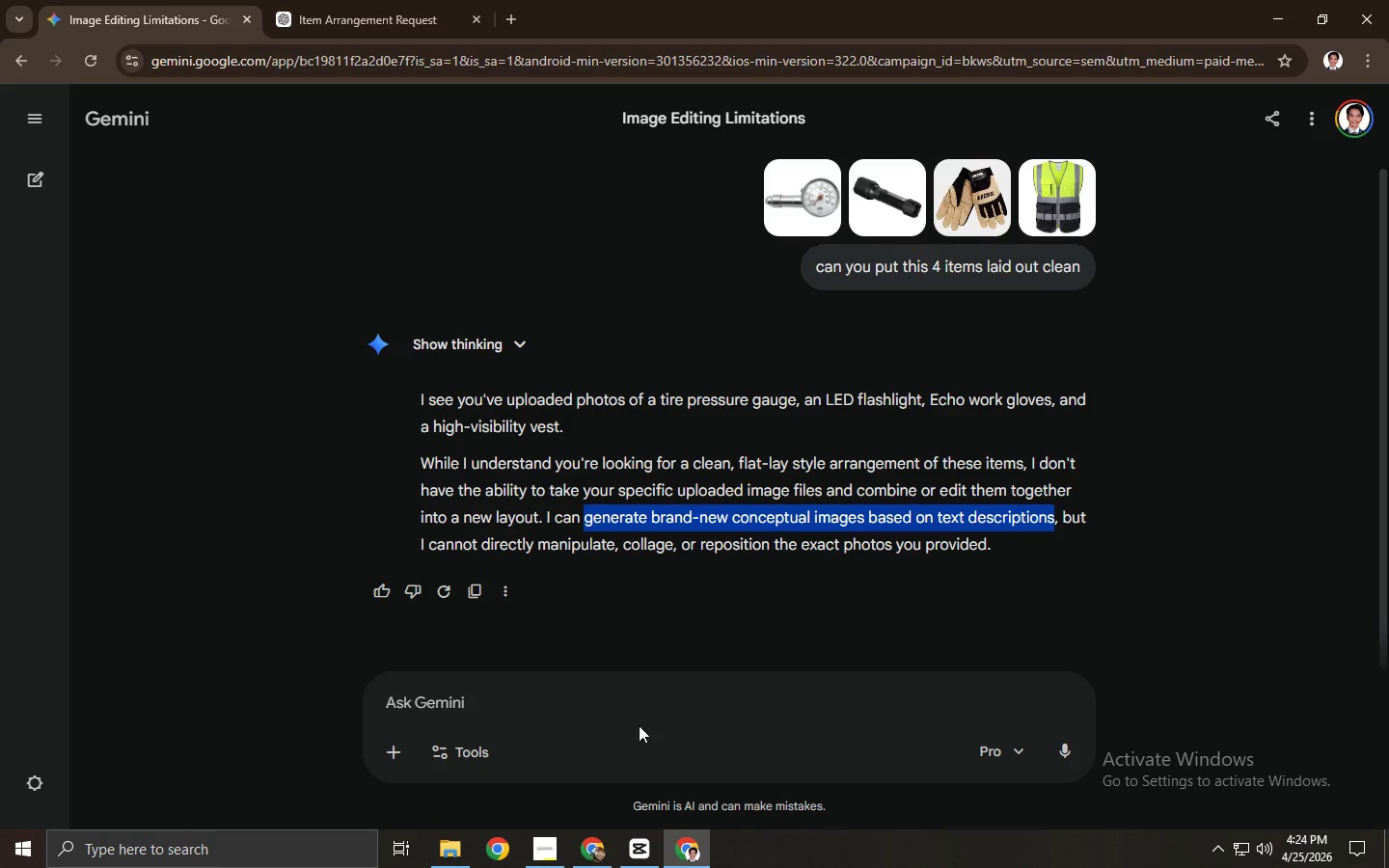 
key(Control+C)
 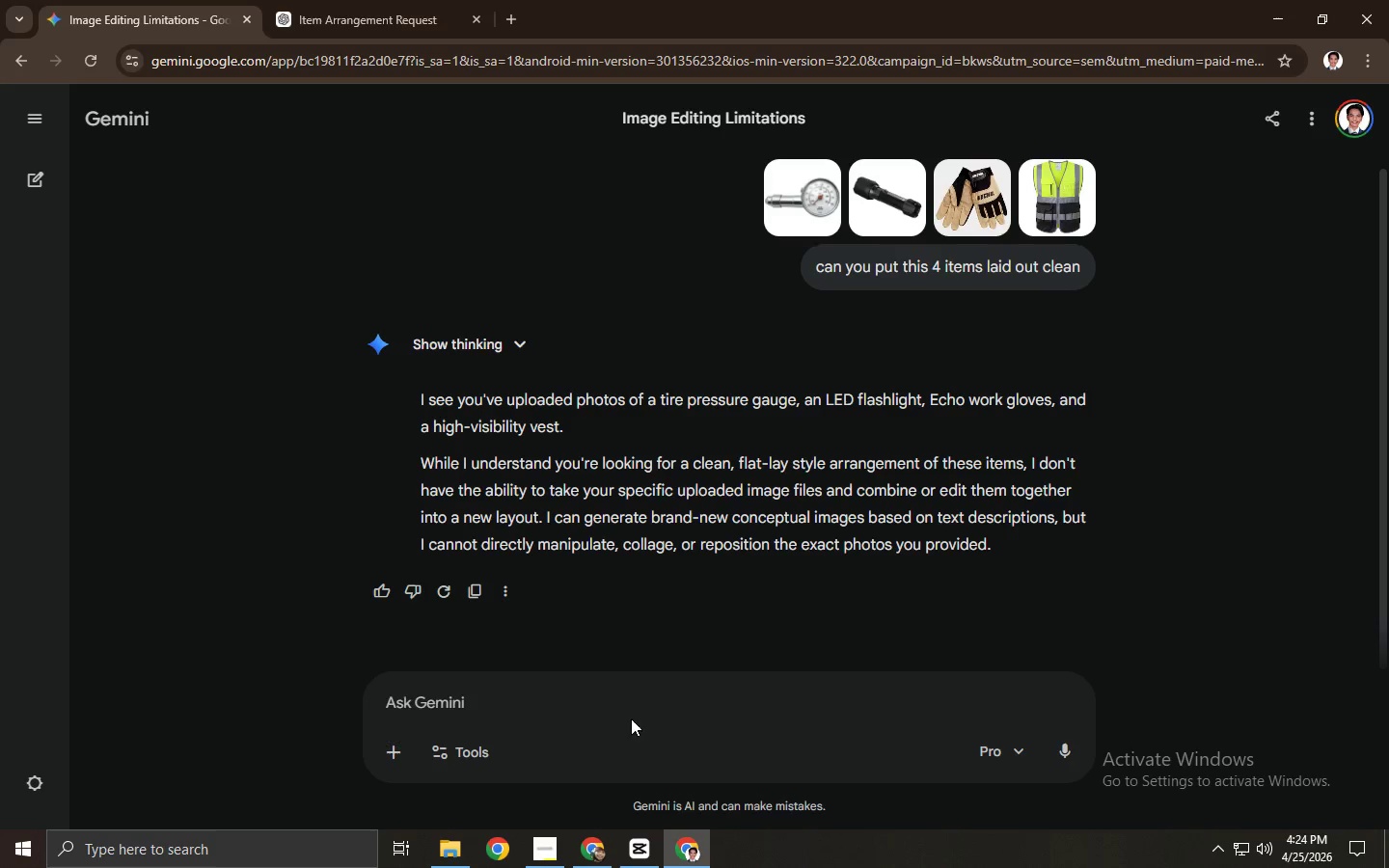 
double_click([618, 697])
 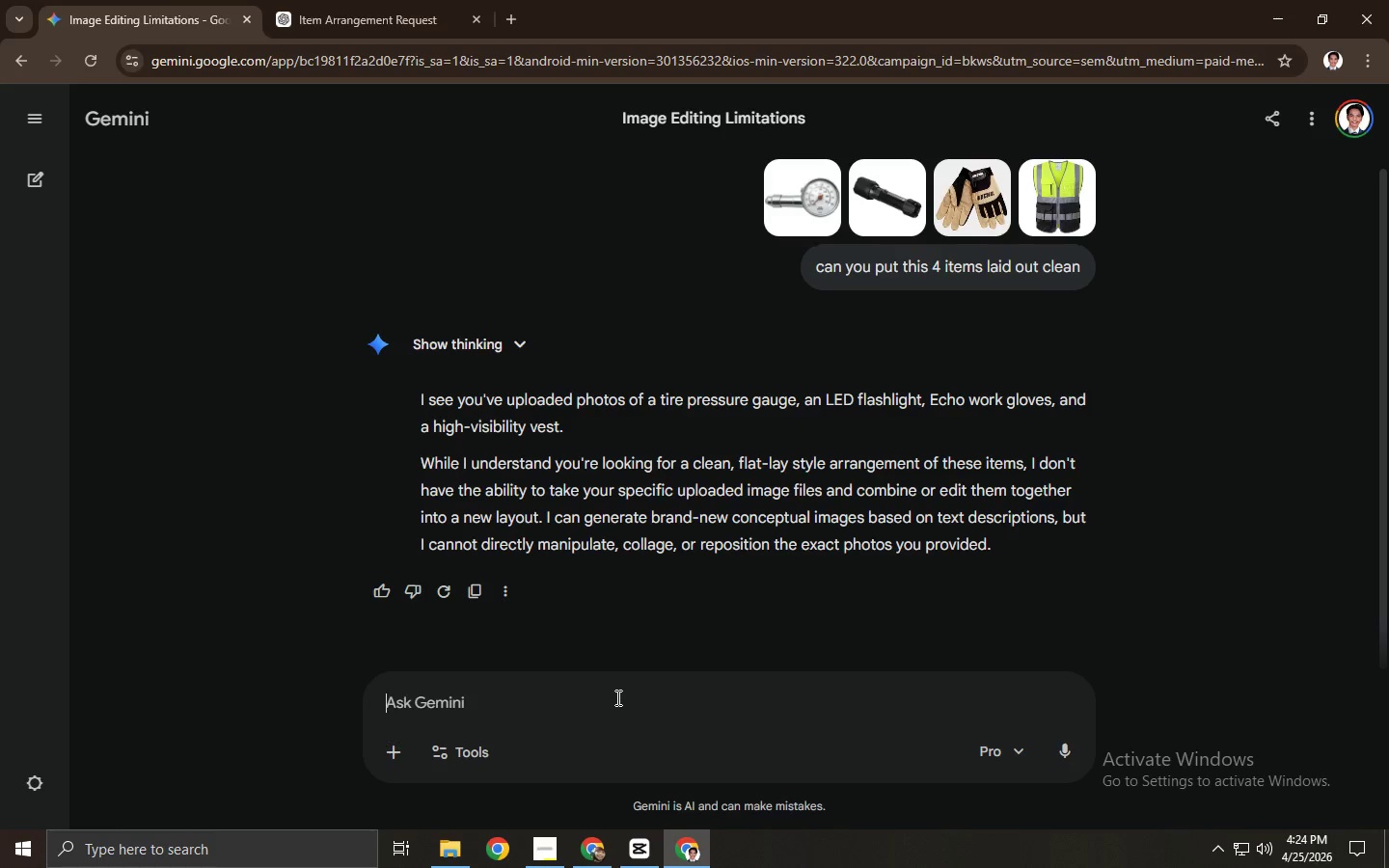 
key(Control+ControlLeft)
 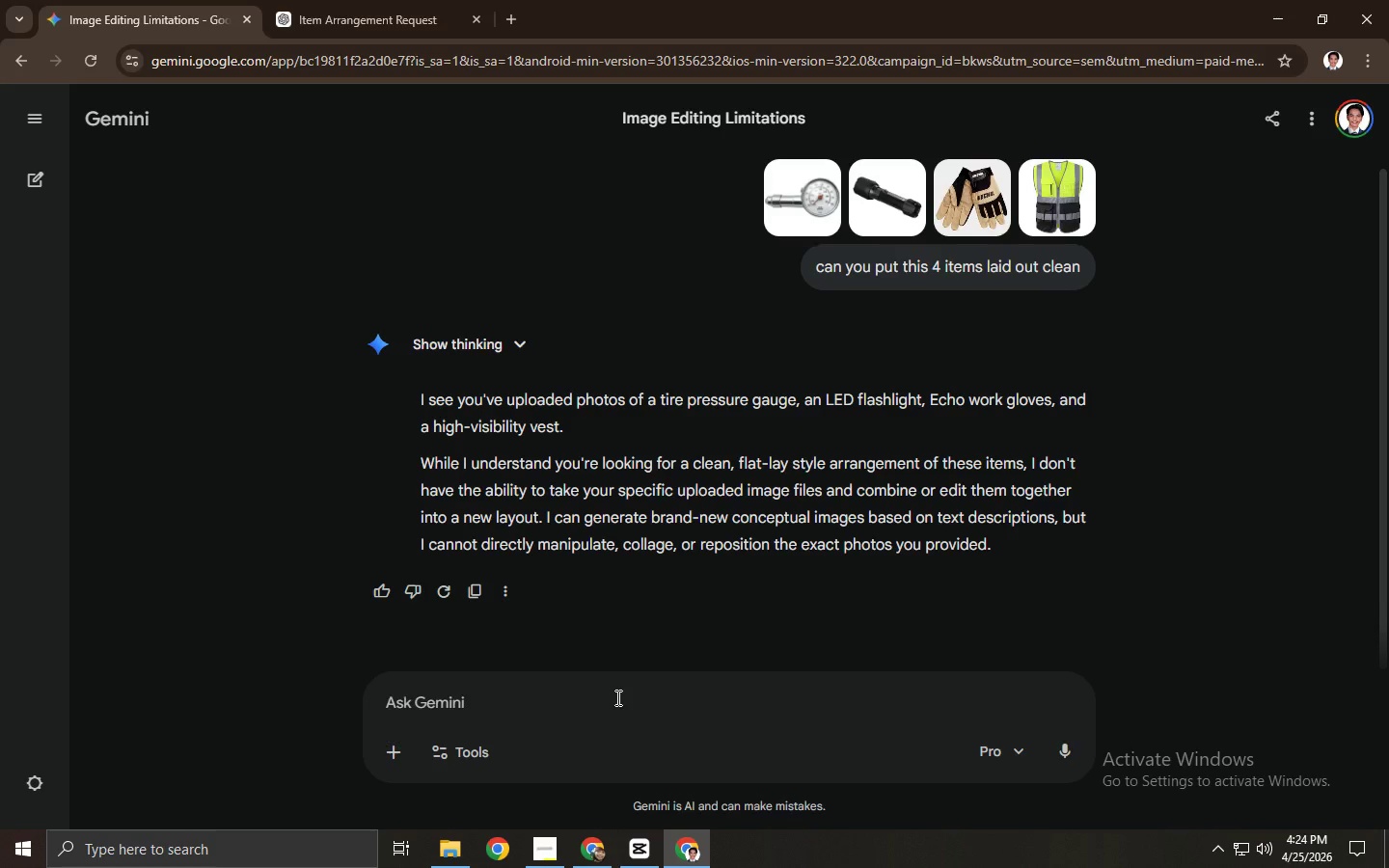 
key(Control+V)
 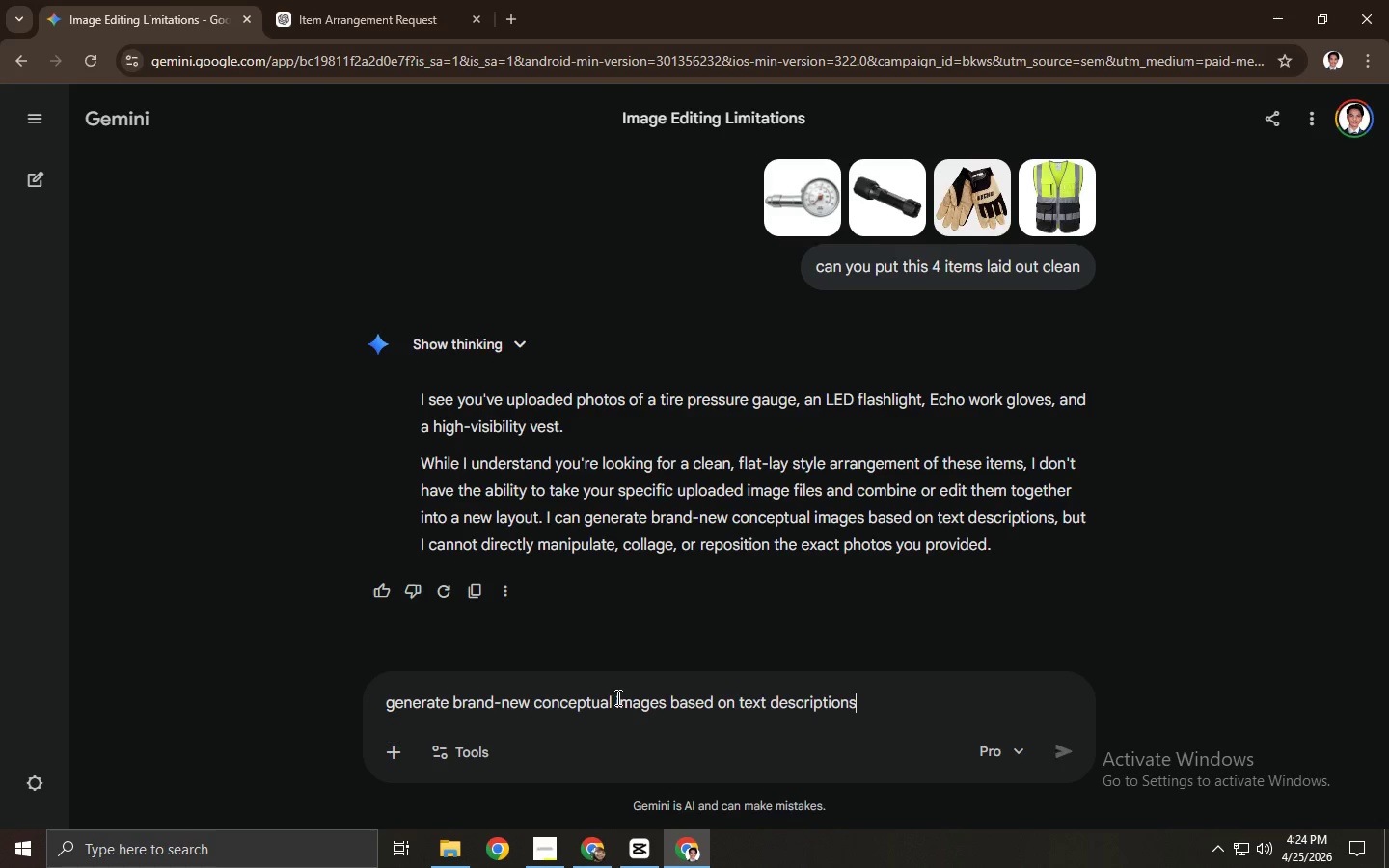 
key(NumpadEnter)
 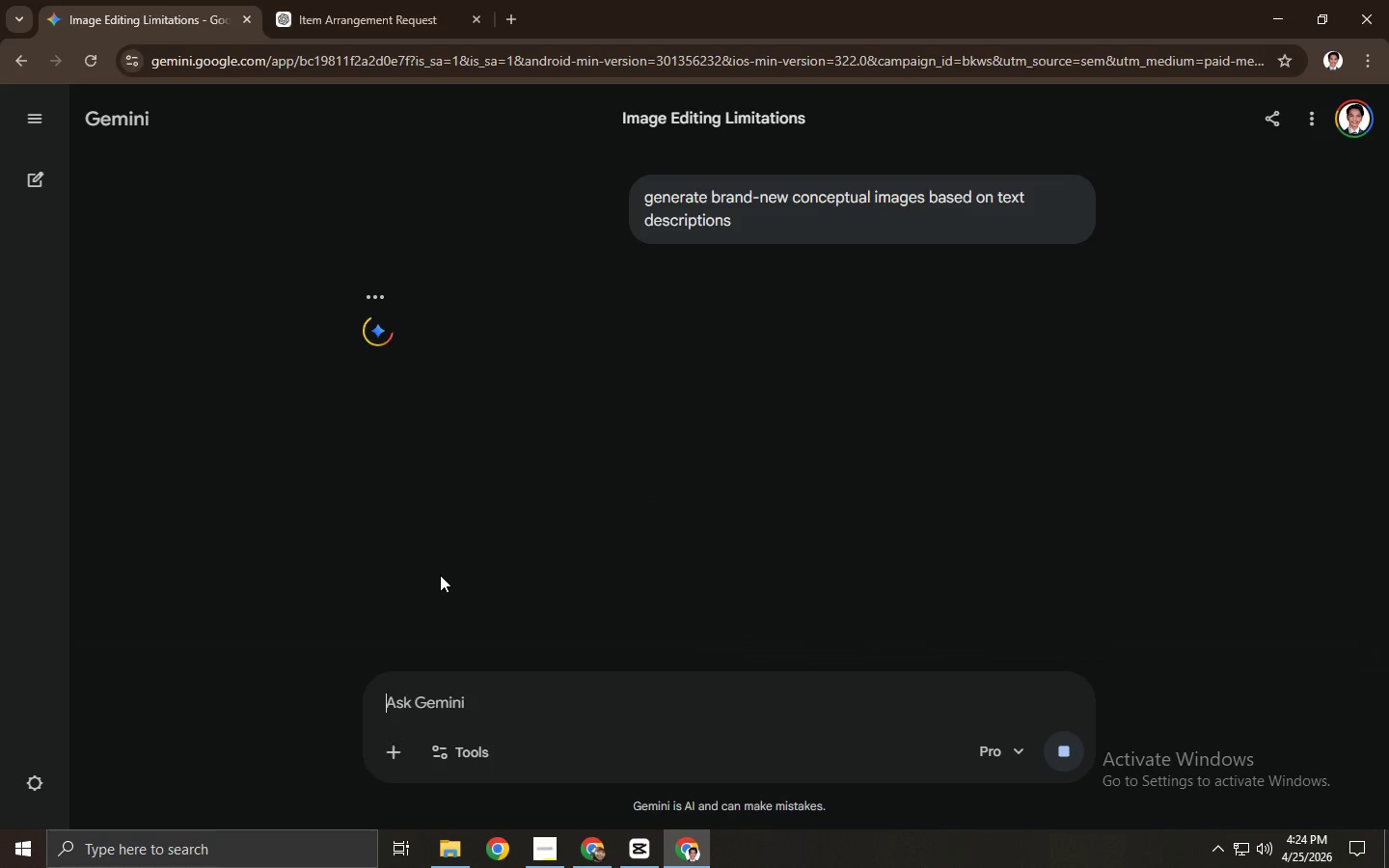 
key(Alt+AltLeft)
 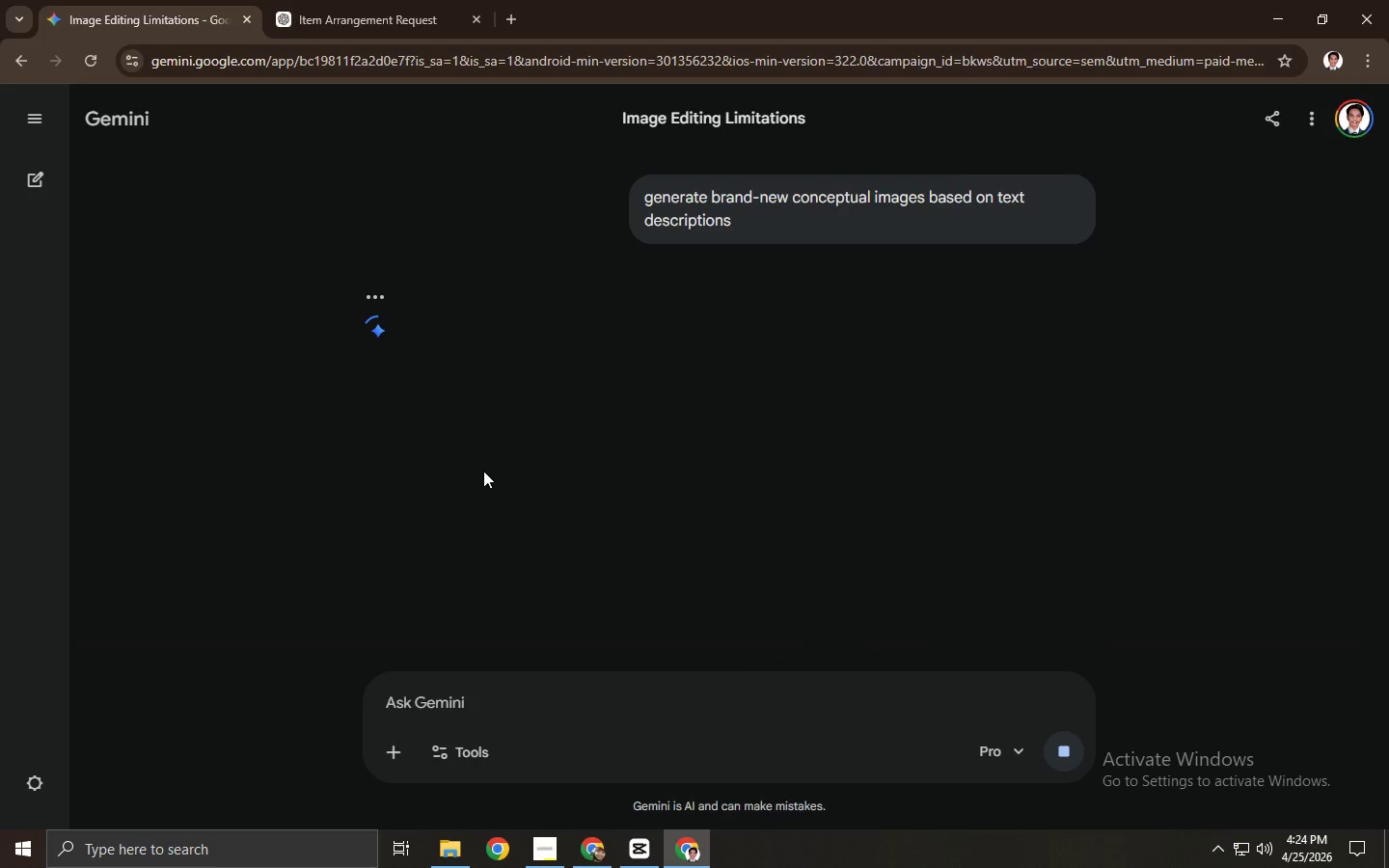 
key(Alt+Tab)
 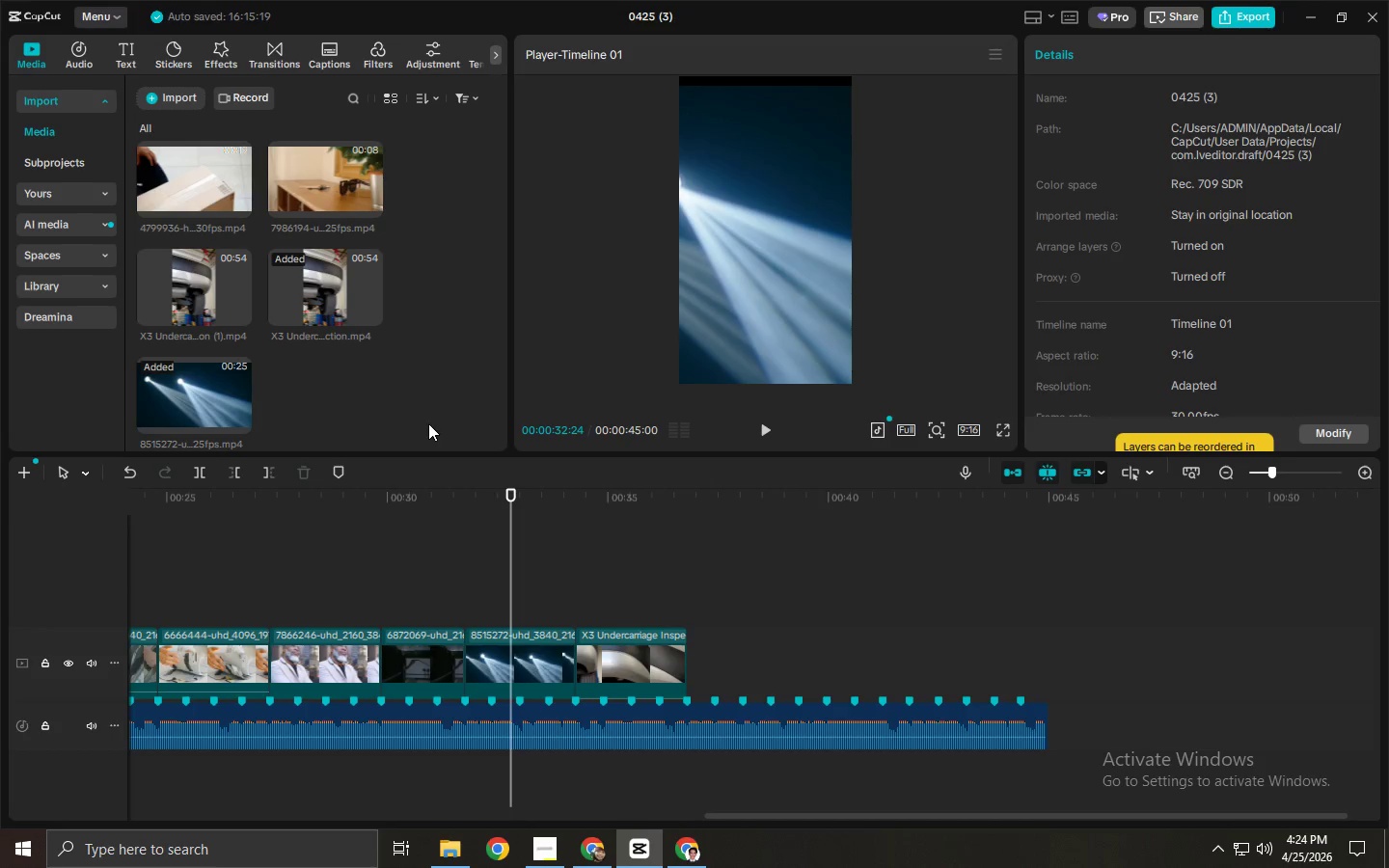 
left_click_drag(start_coordinate=[300, 502], to_coordinate=[0, 503])
 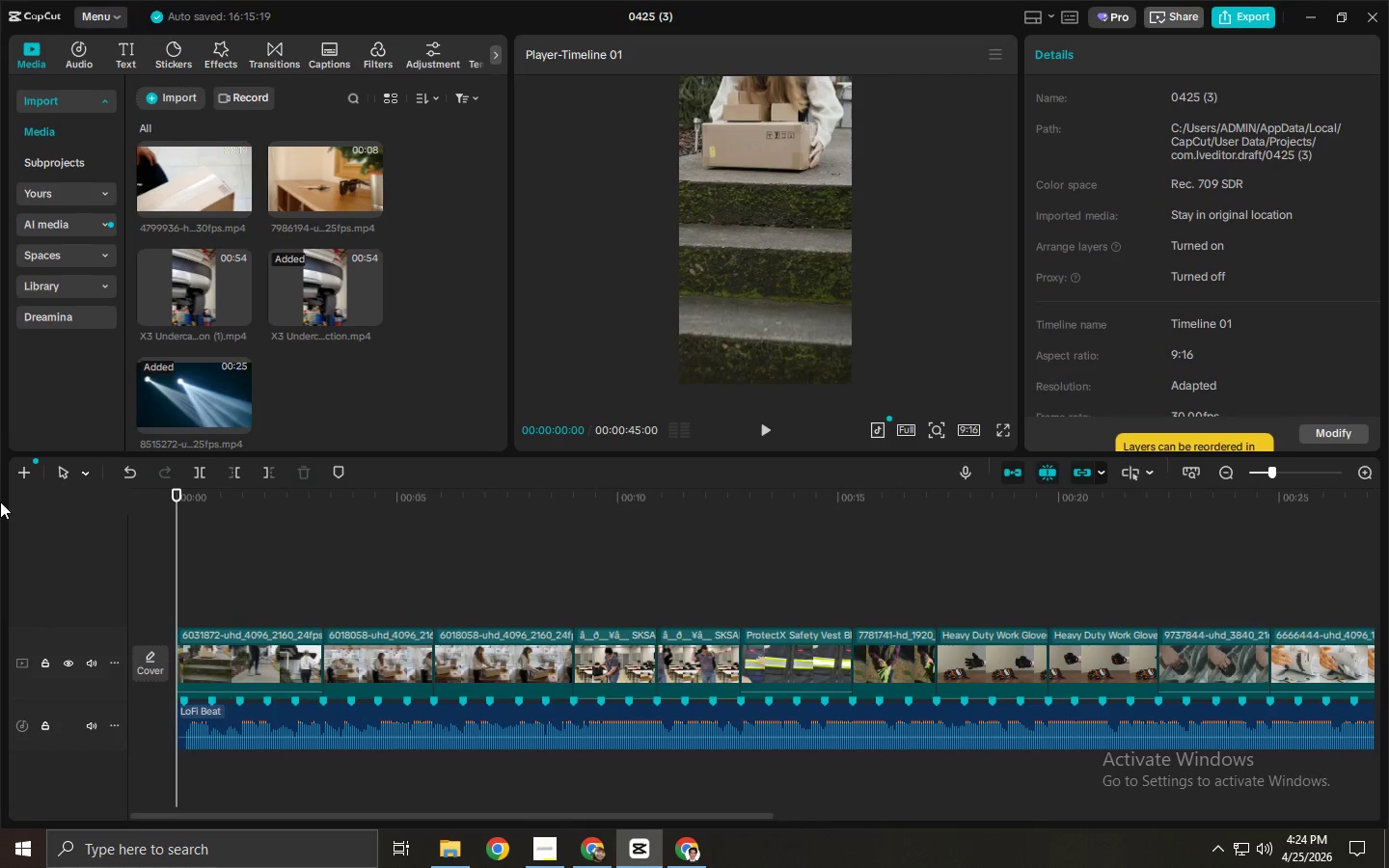 
scroll: coordinate [383, 472], scroll_direction: down, amount: 1.0
 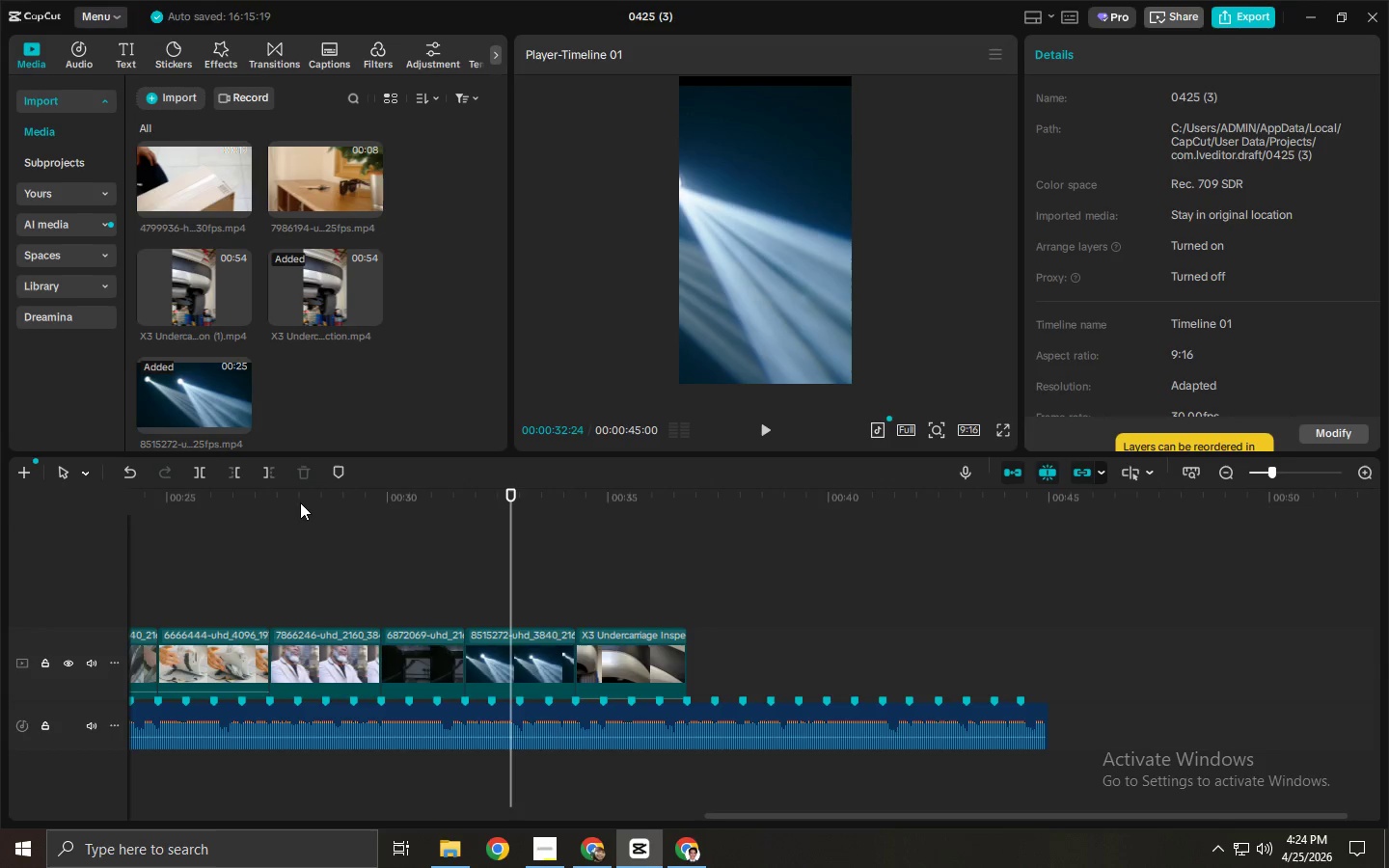 
key(Space)
 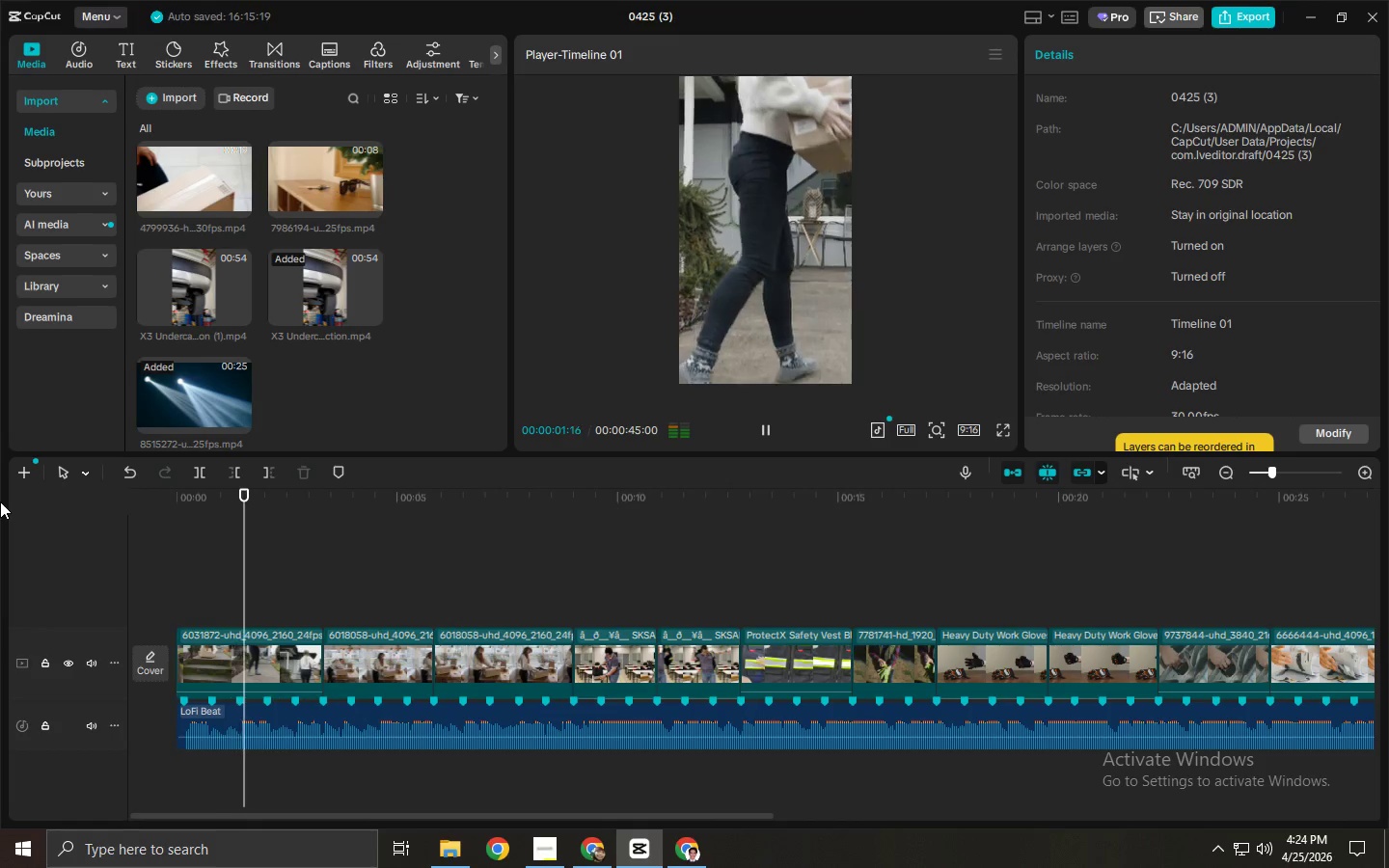 
key(Space)
 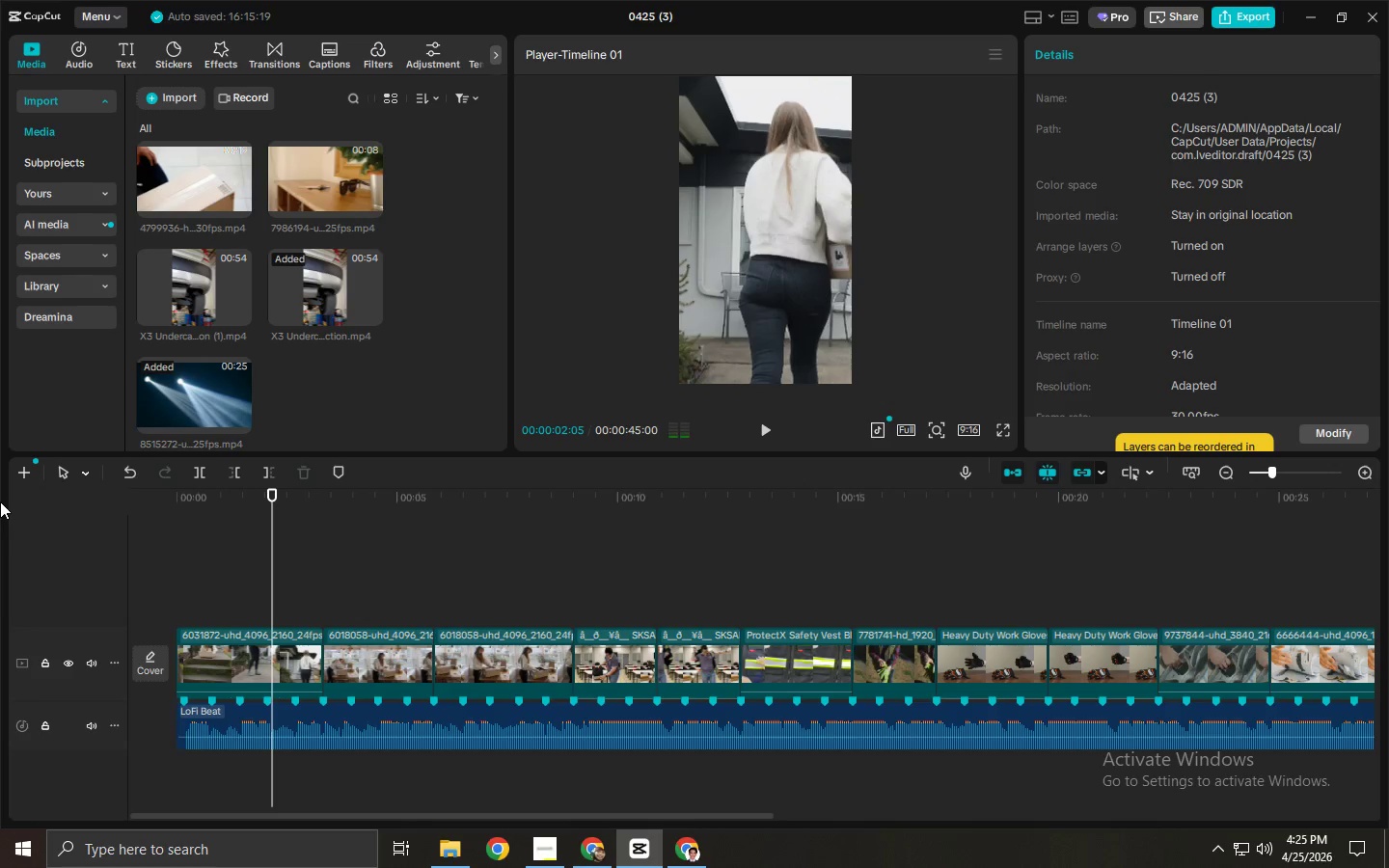 
key(Alt+AltLeft)
 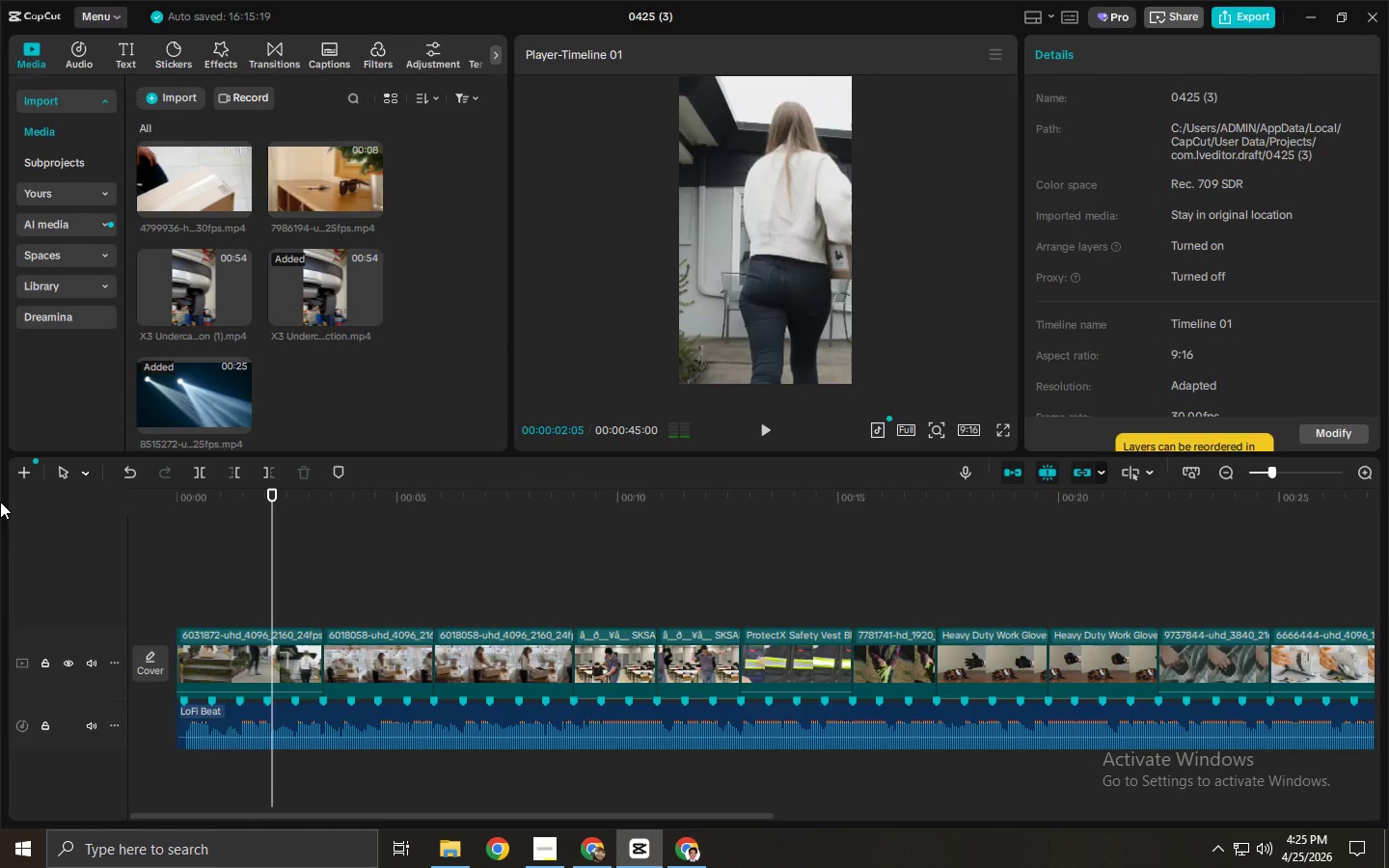 
key(Alt+Tab)
 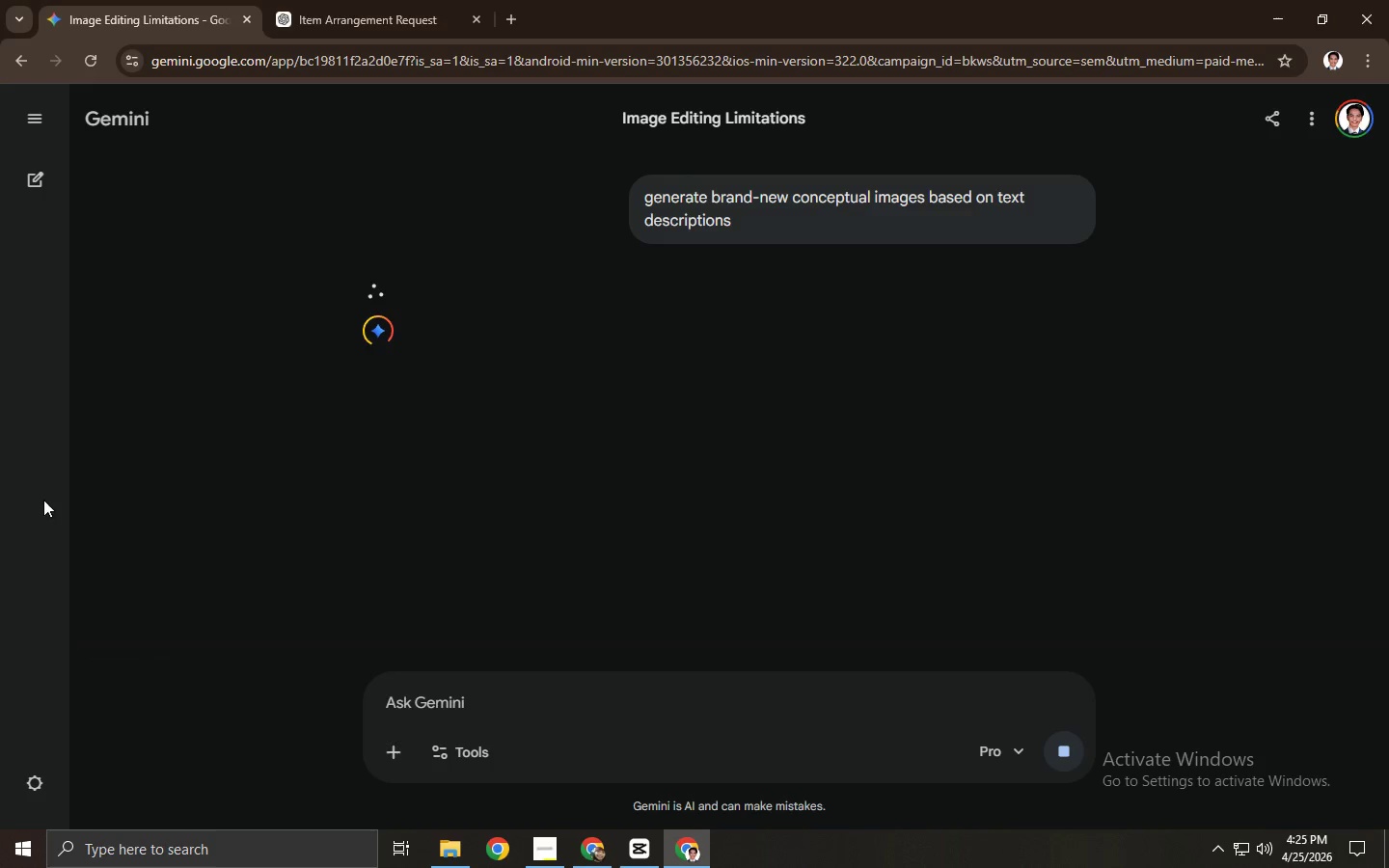 
key(Alt+AltLeft)
 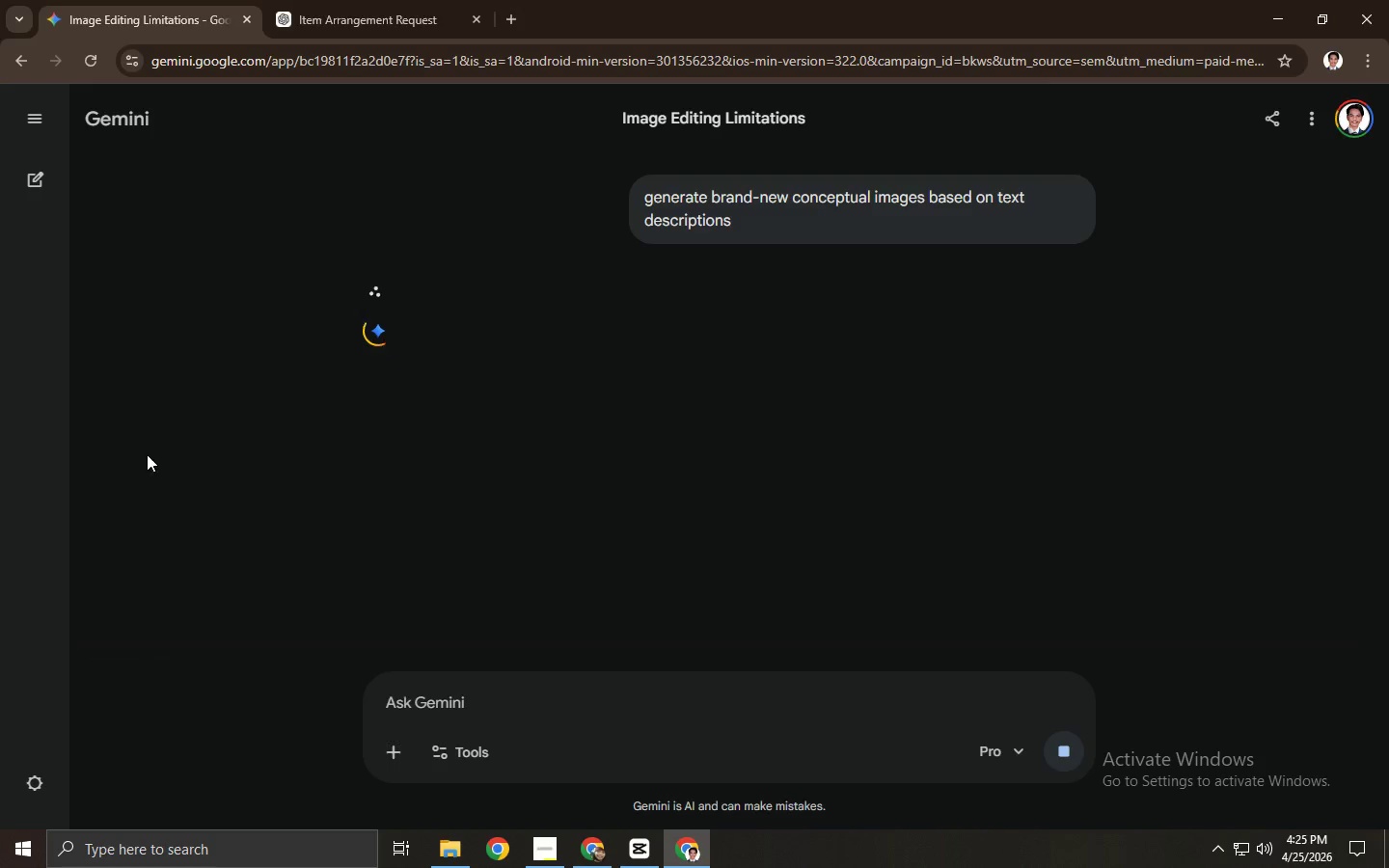 
key(Alt+Tab)
 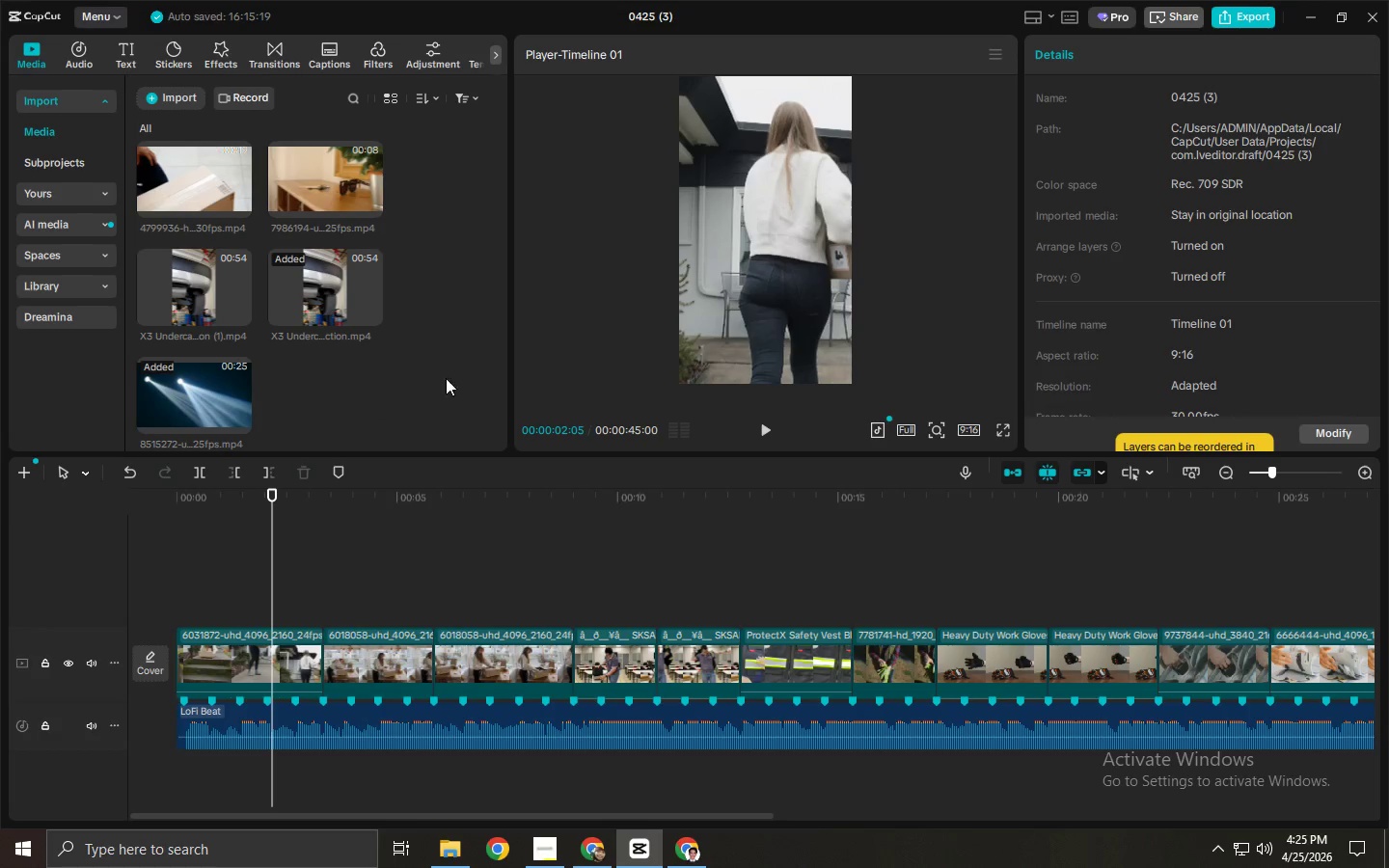 
key(Alt+Tab)
 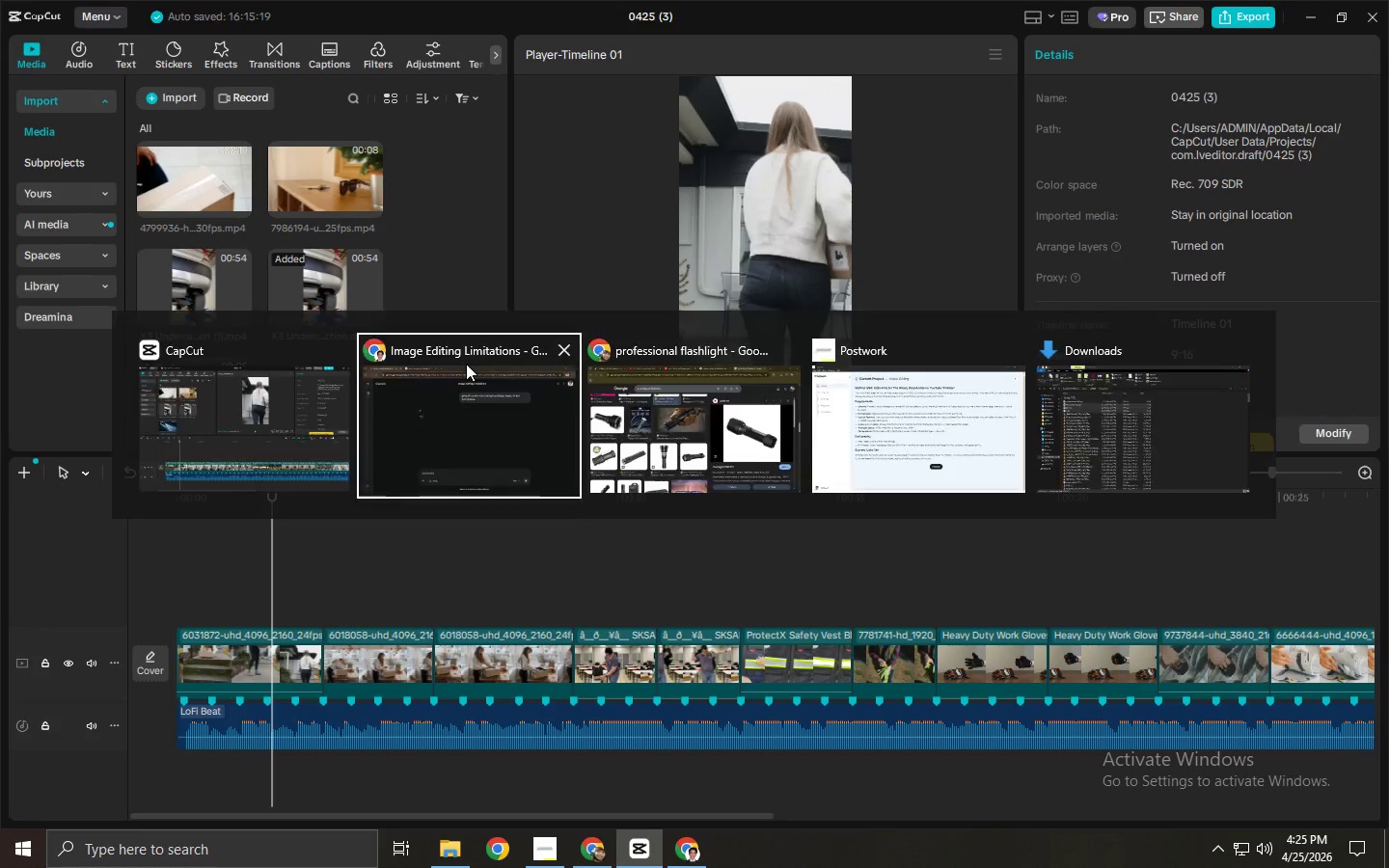 
key(Alt+Tab)
 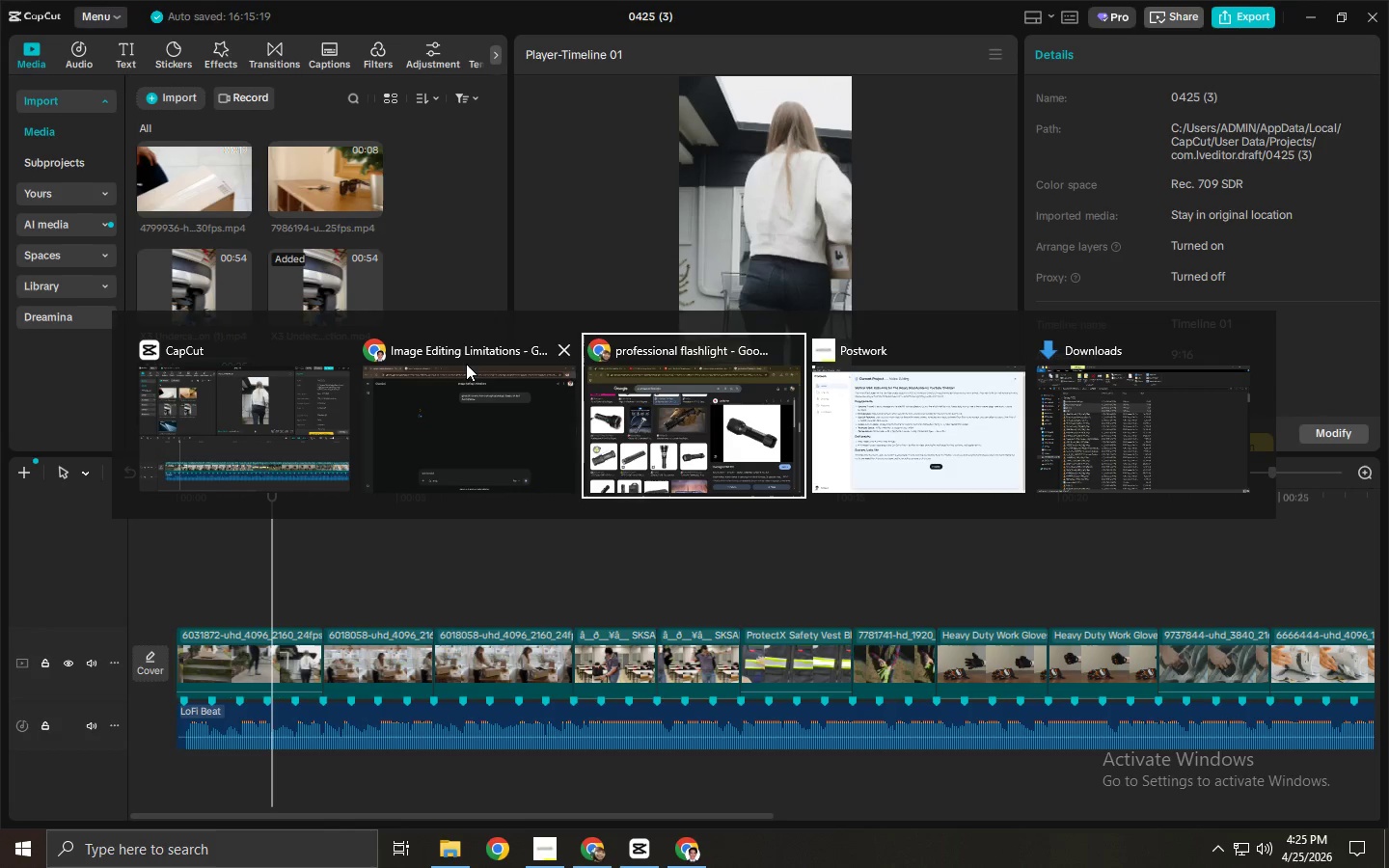 
key(Alt+Tab)